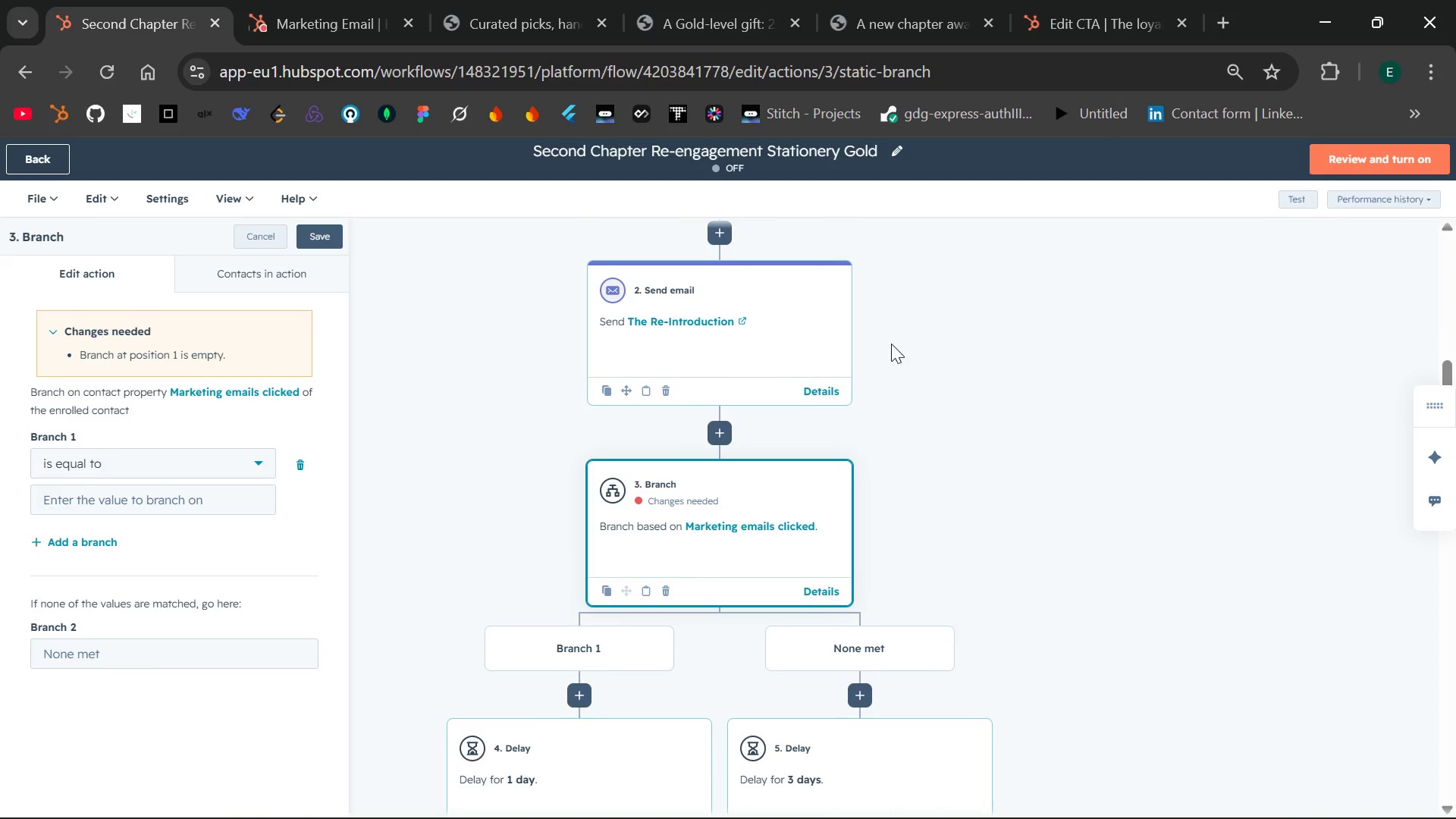 
left_click([259, 493])
 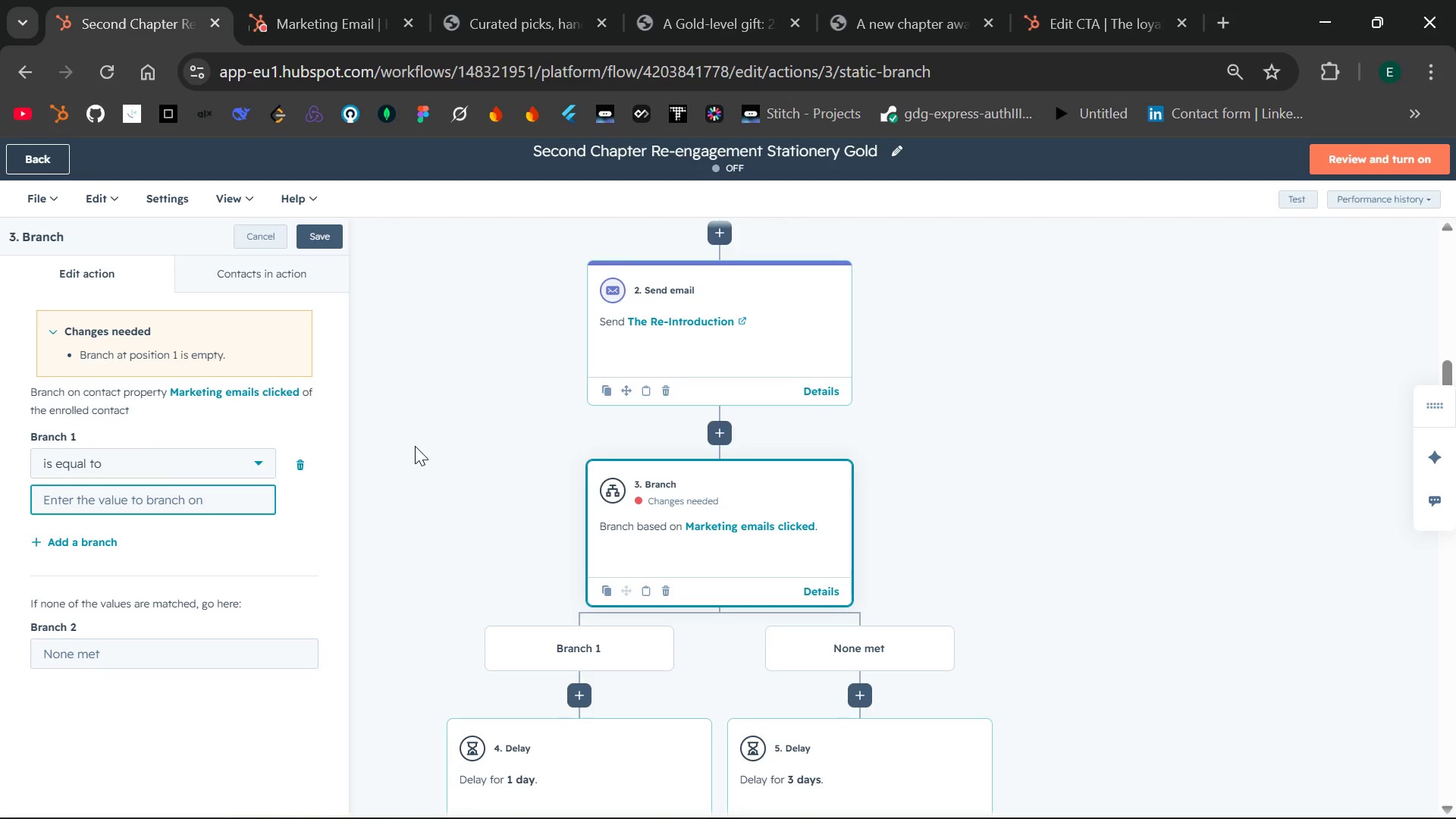 
wait(99.34)
 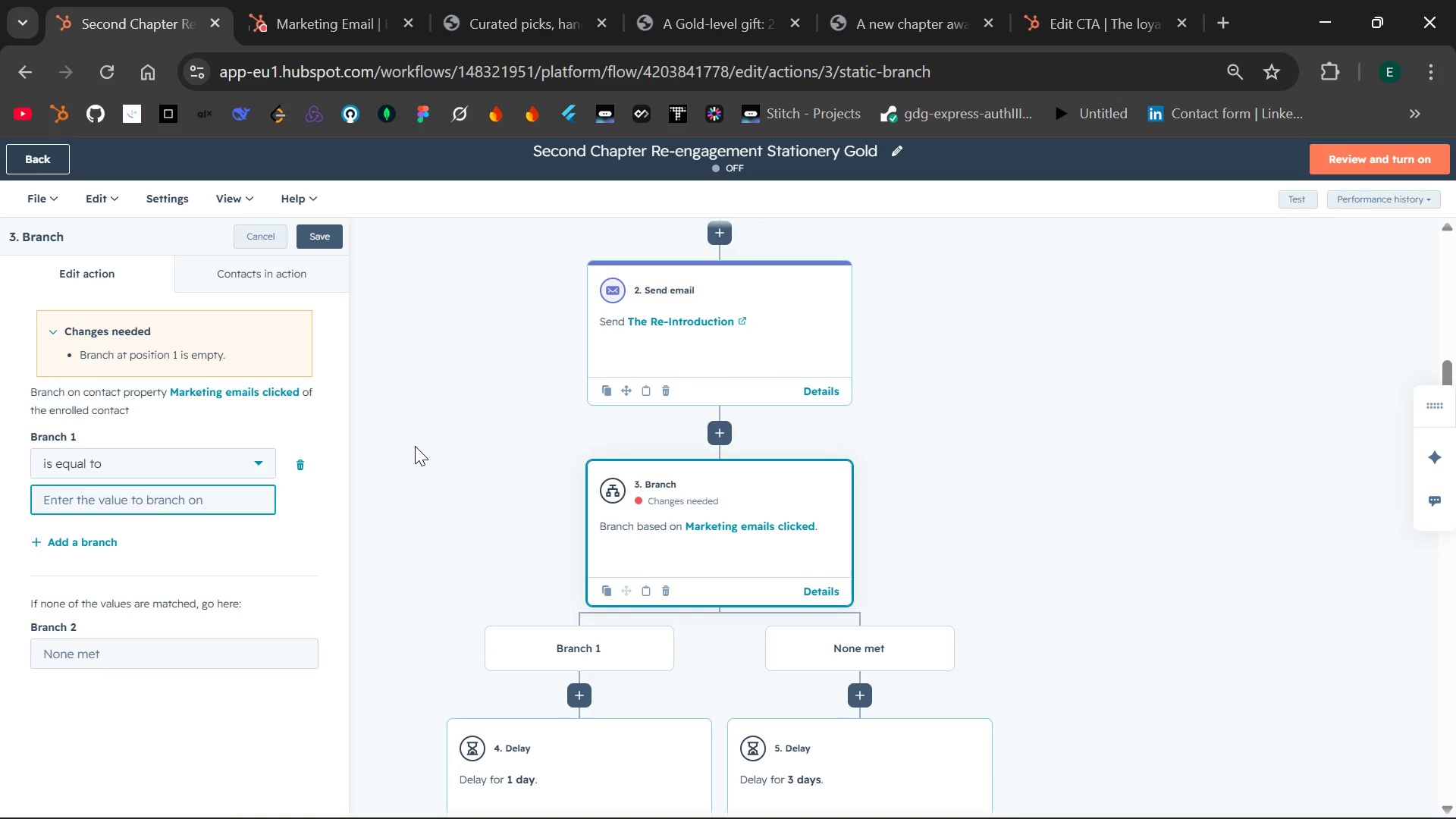 
type(The re )
key(Backspace)
type(-)
key(Backspace)
key(Backspace)
key(Backspace)
type(Re-i)
key(Backspace)
type(Introduction)
 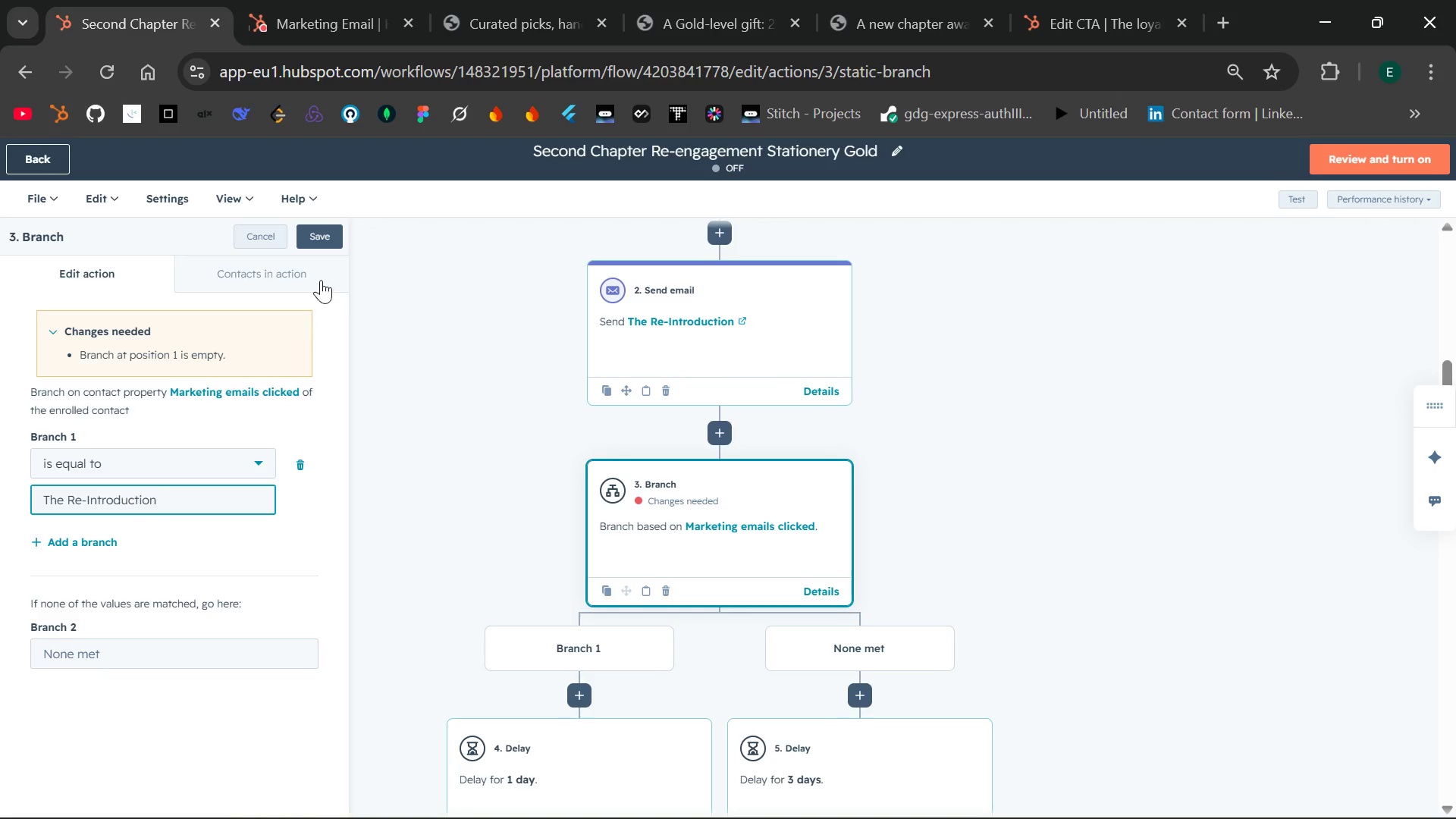 
left_click([331, 238])
 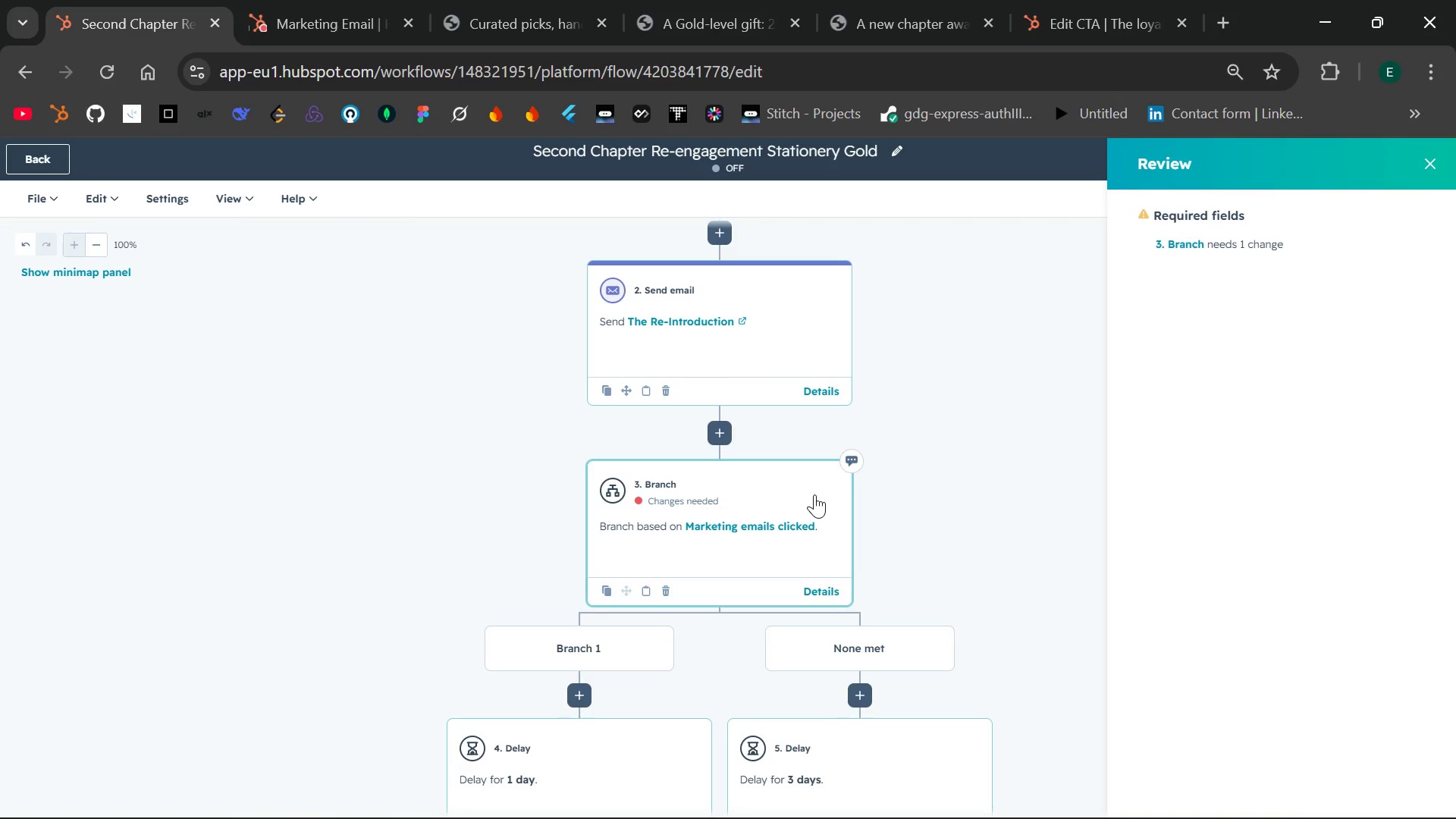 
wait(19.94)
 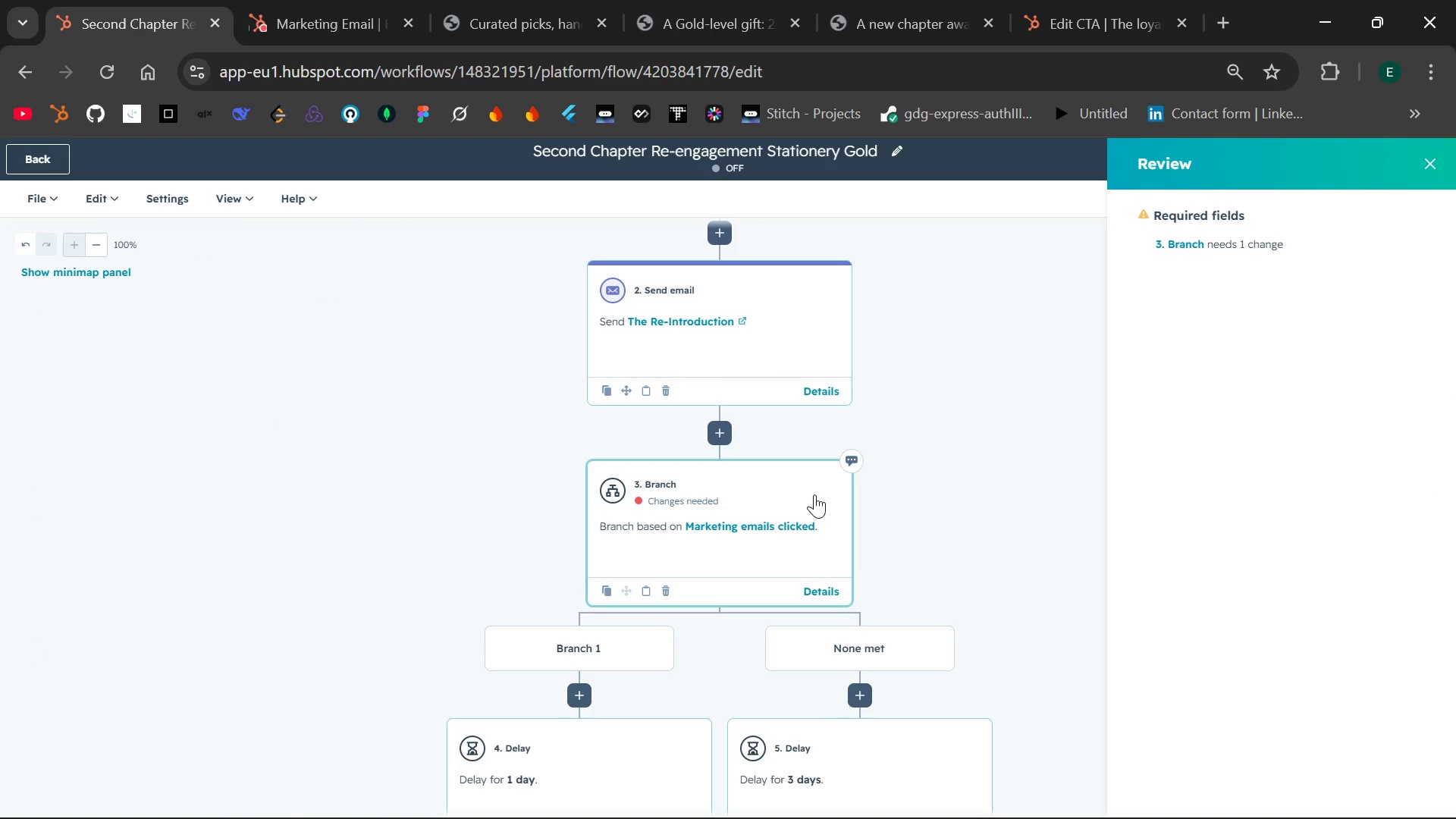 
left_click([744, 529])
 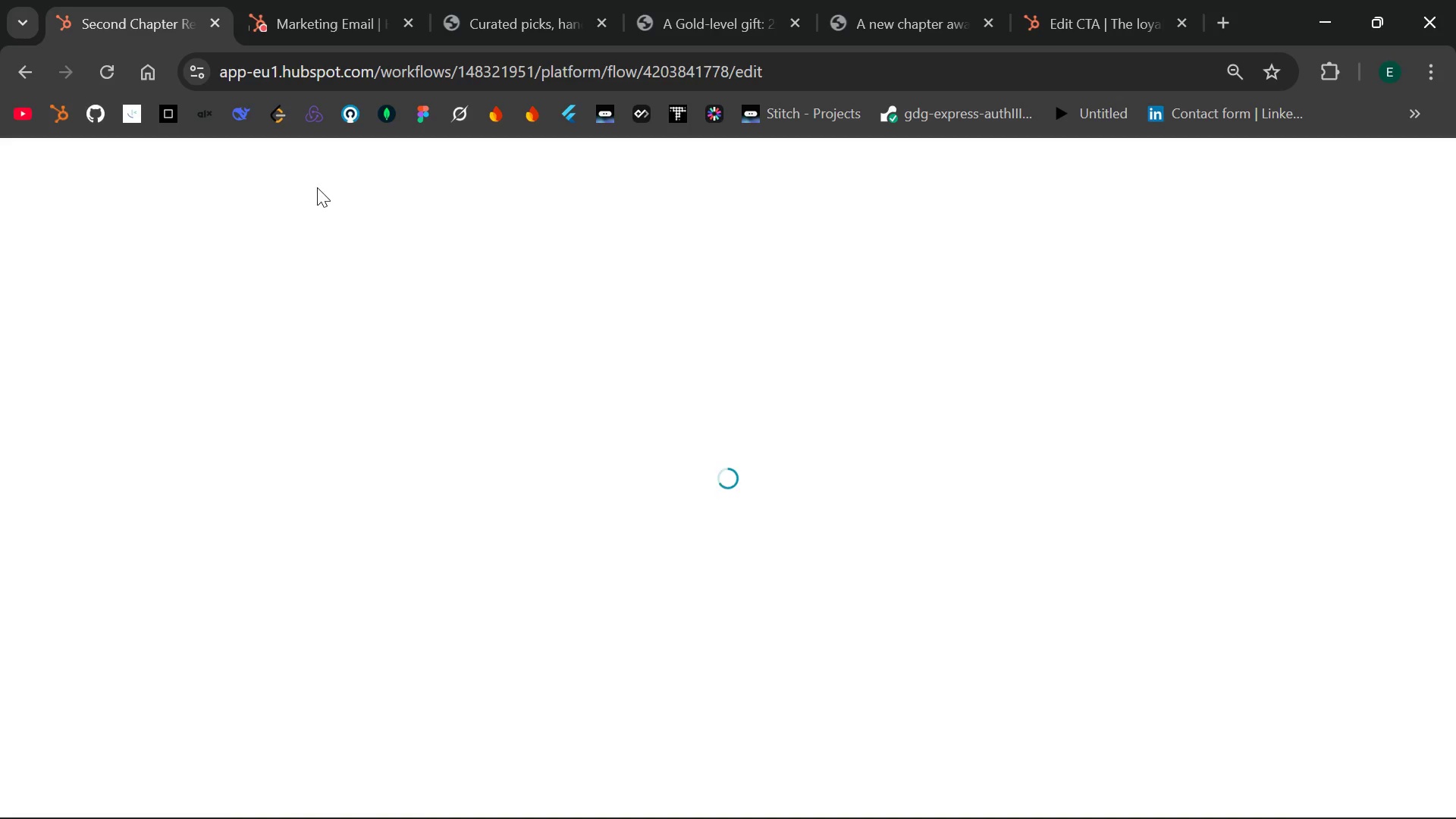 
left_click([26, 65])
 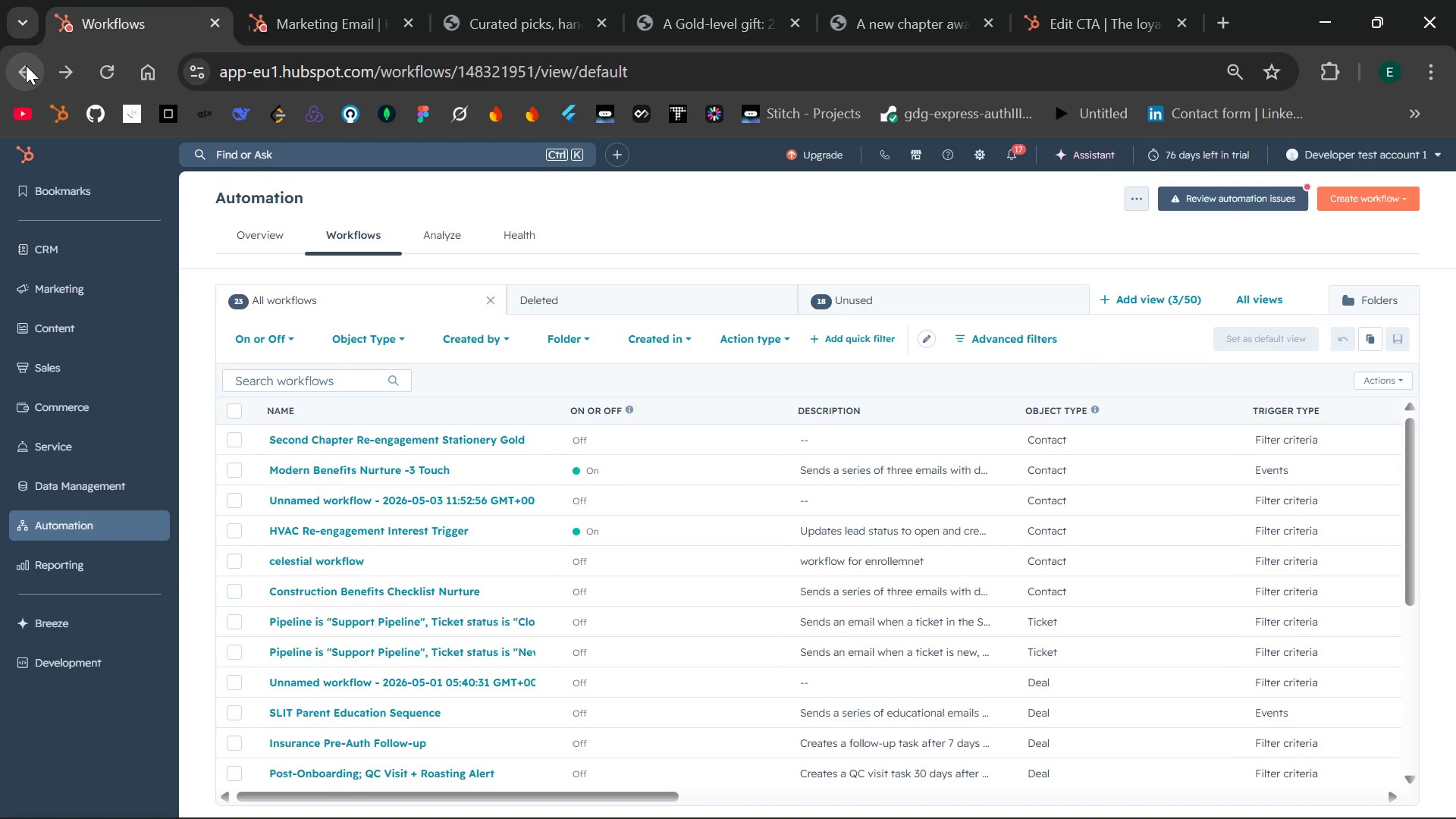 
wait(23.62)
 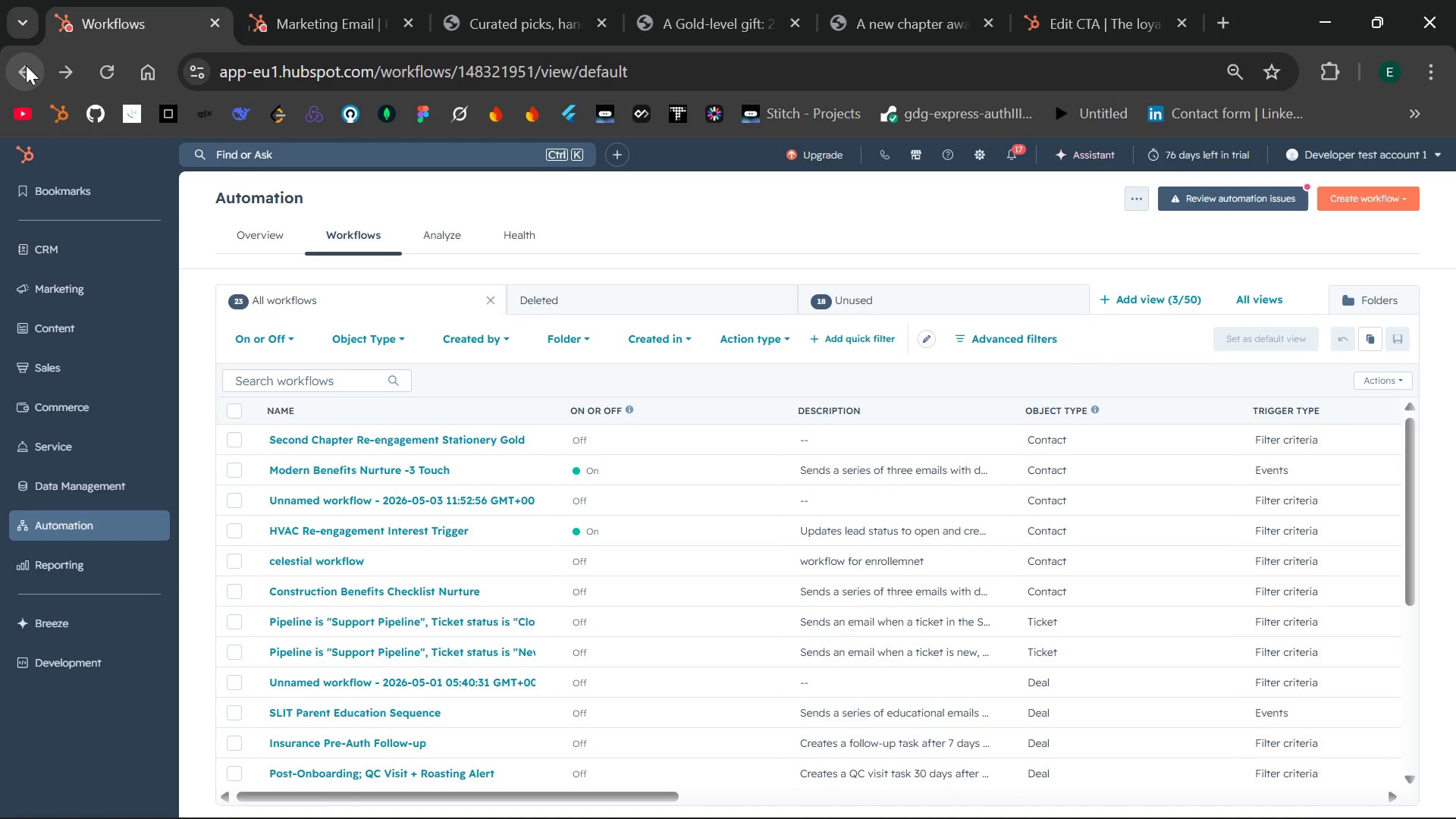 
left_click([385, 434])
 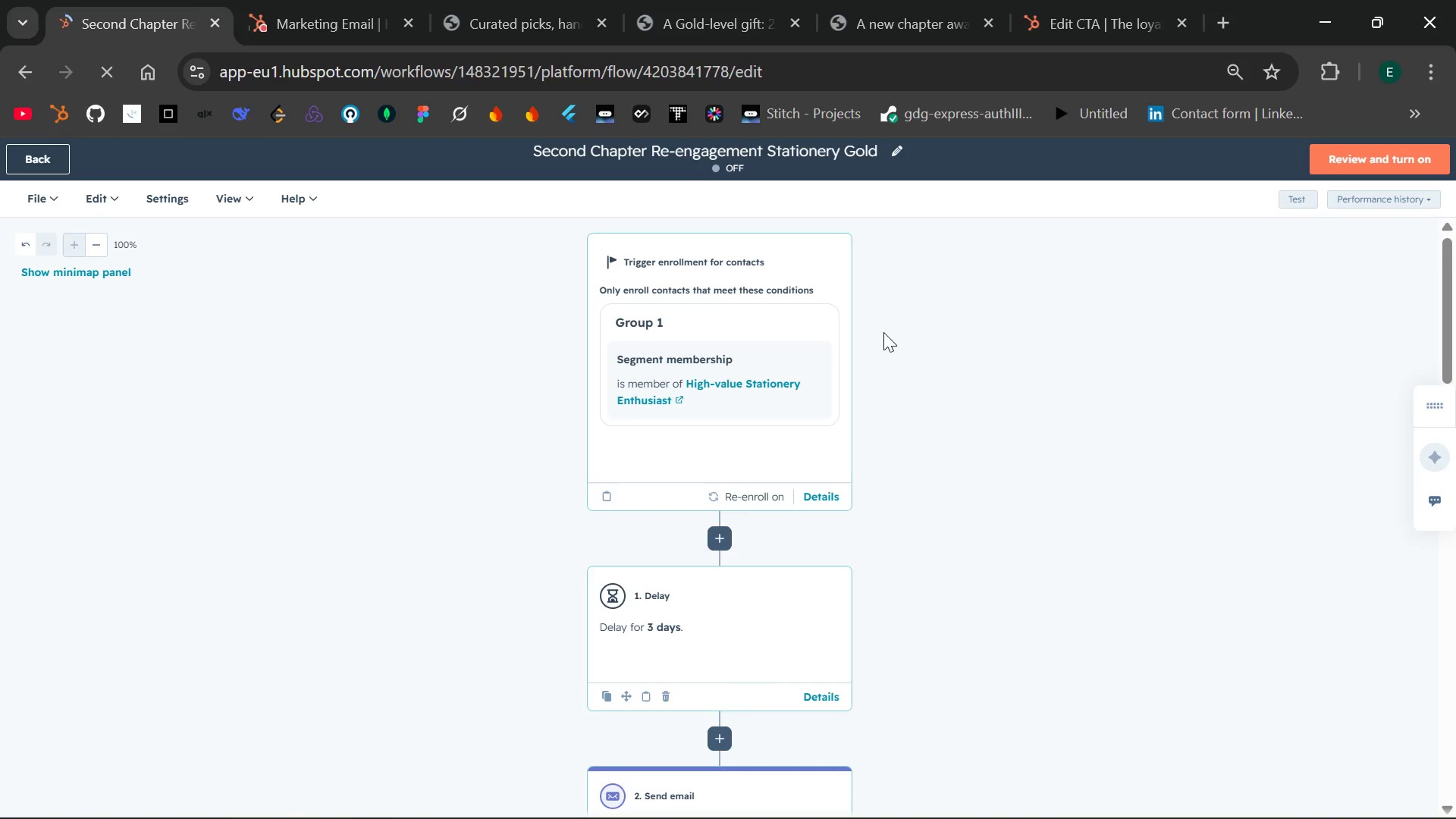 
wait(6.99)
 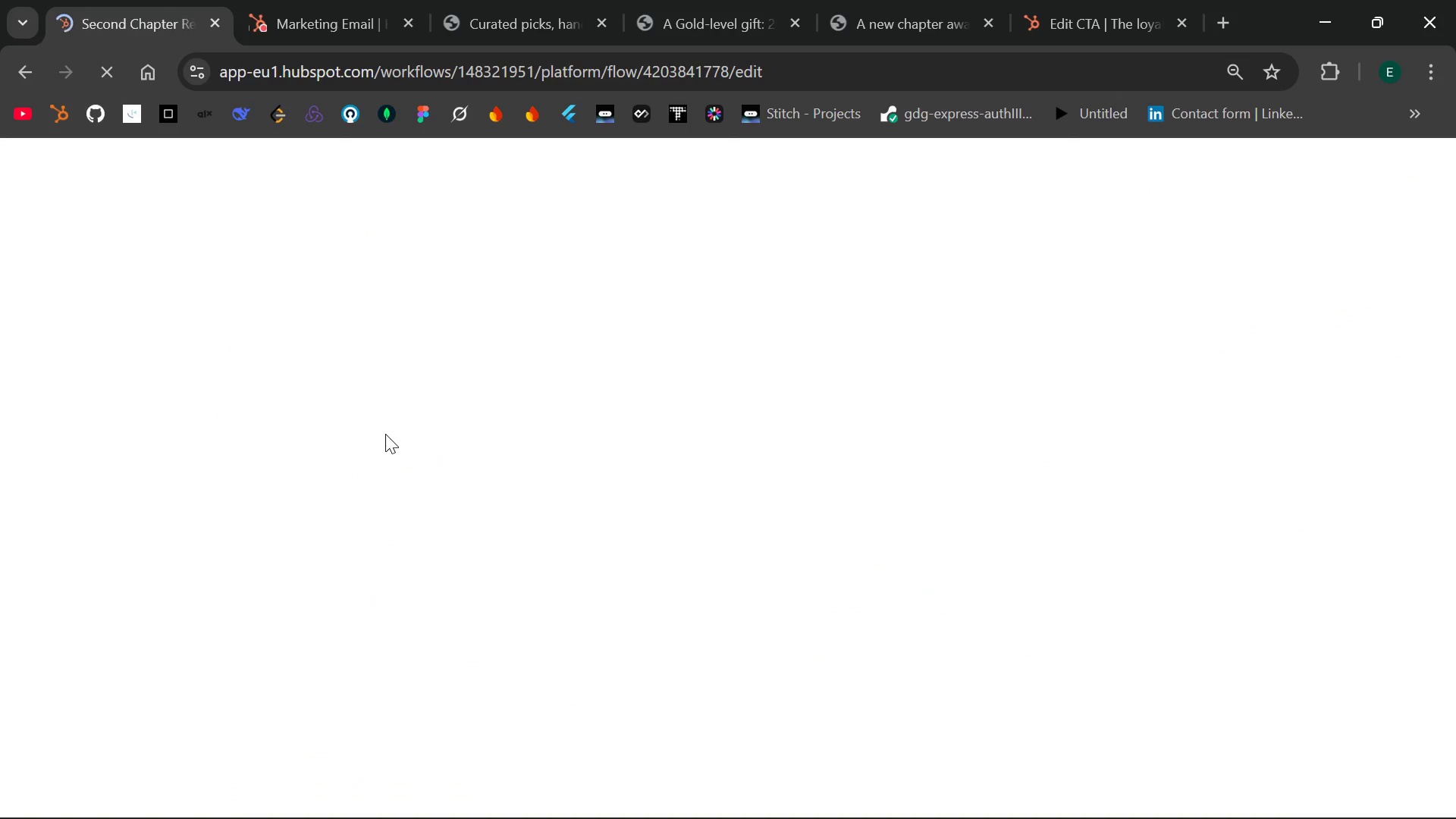 
mouse_move([871, 547])
 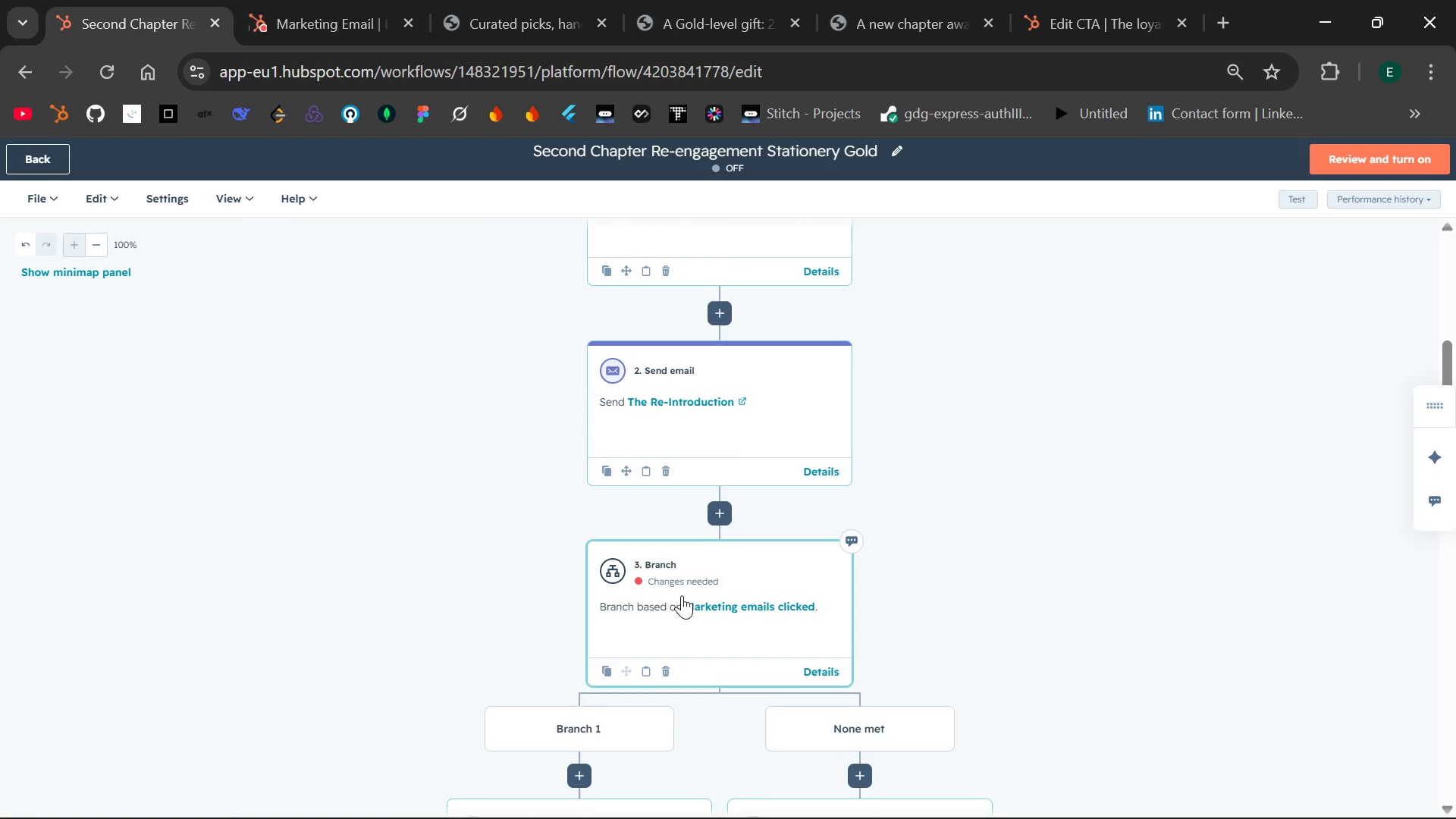 
mouse_move([827, 507])
 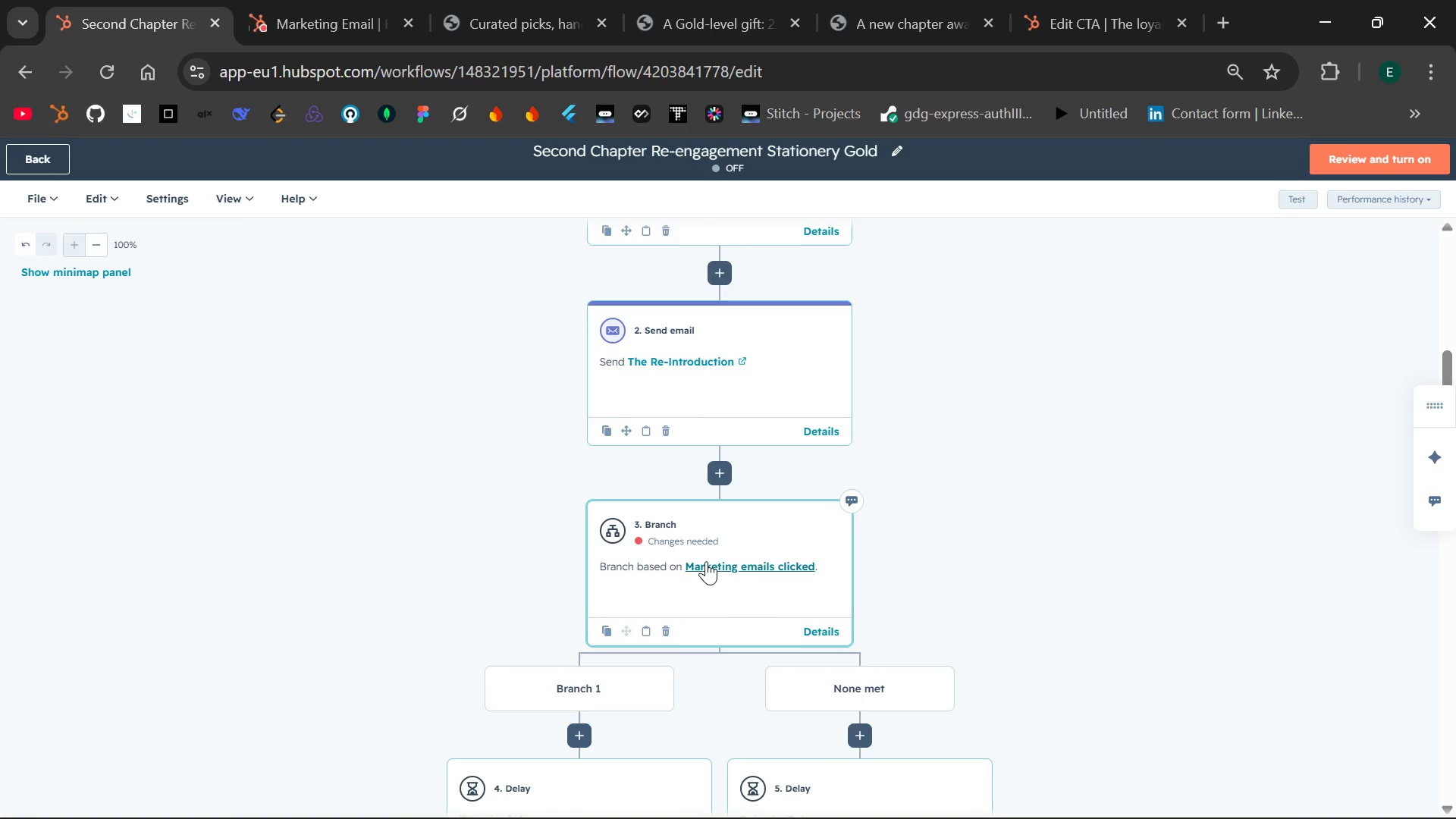 
left_click([706, 561])
 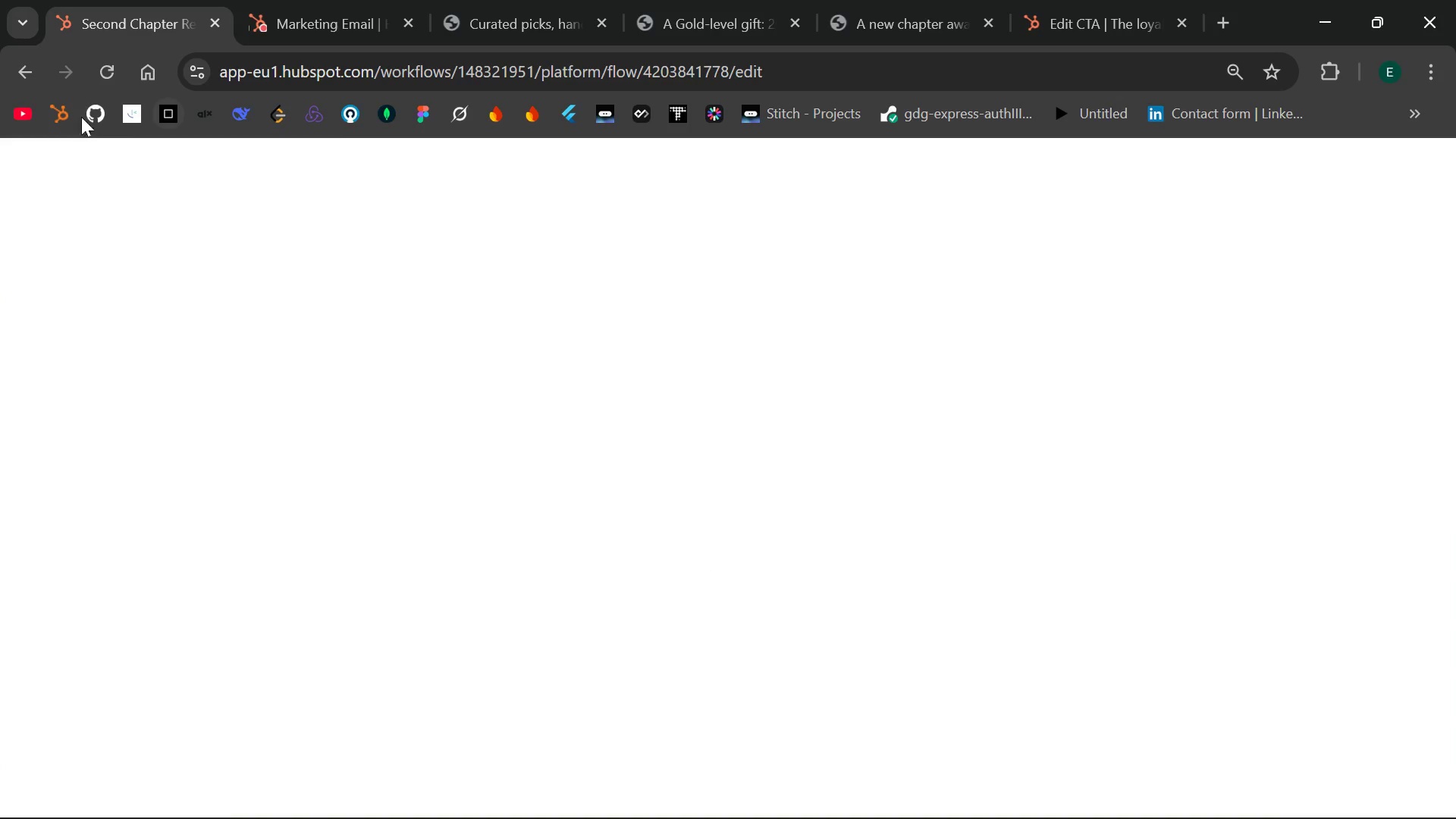 
left_click([45, 74])
 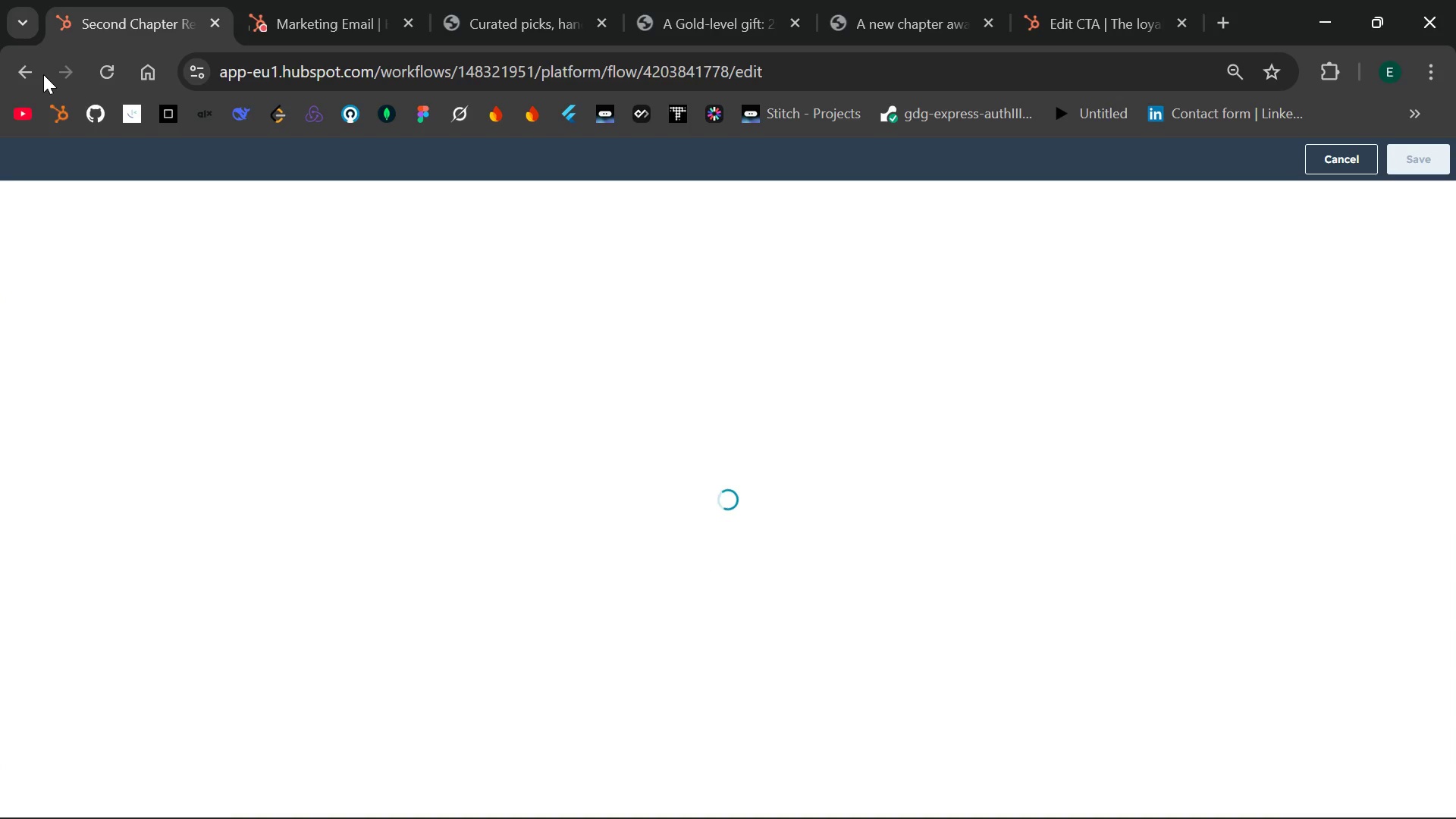 
left_click([43, 74])
 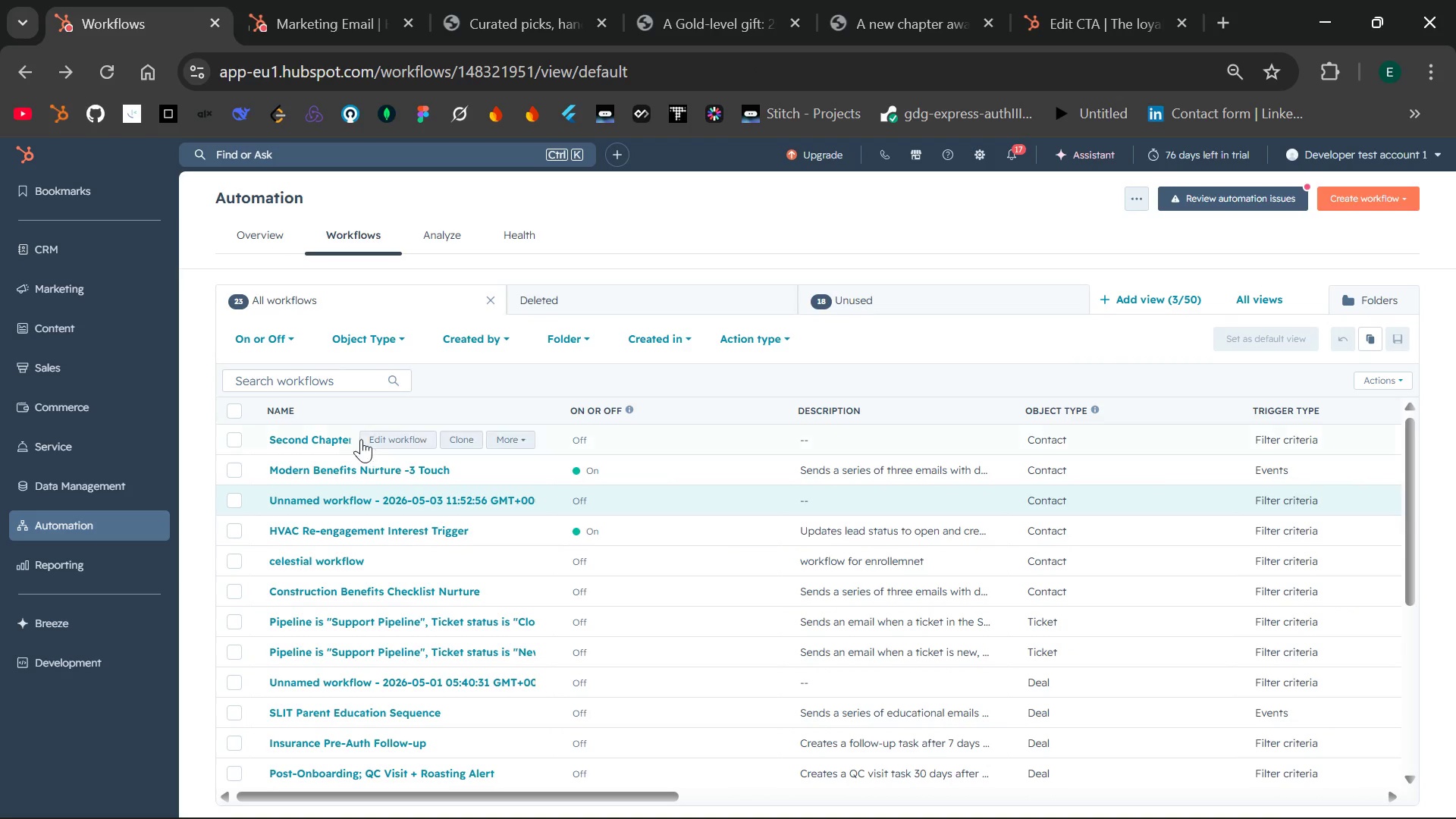 
wait(7.84)
 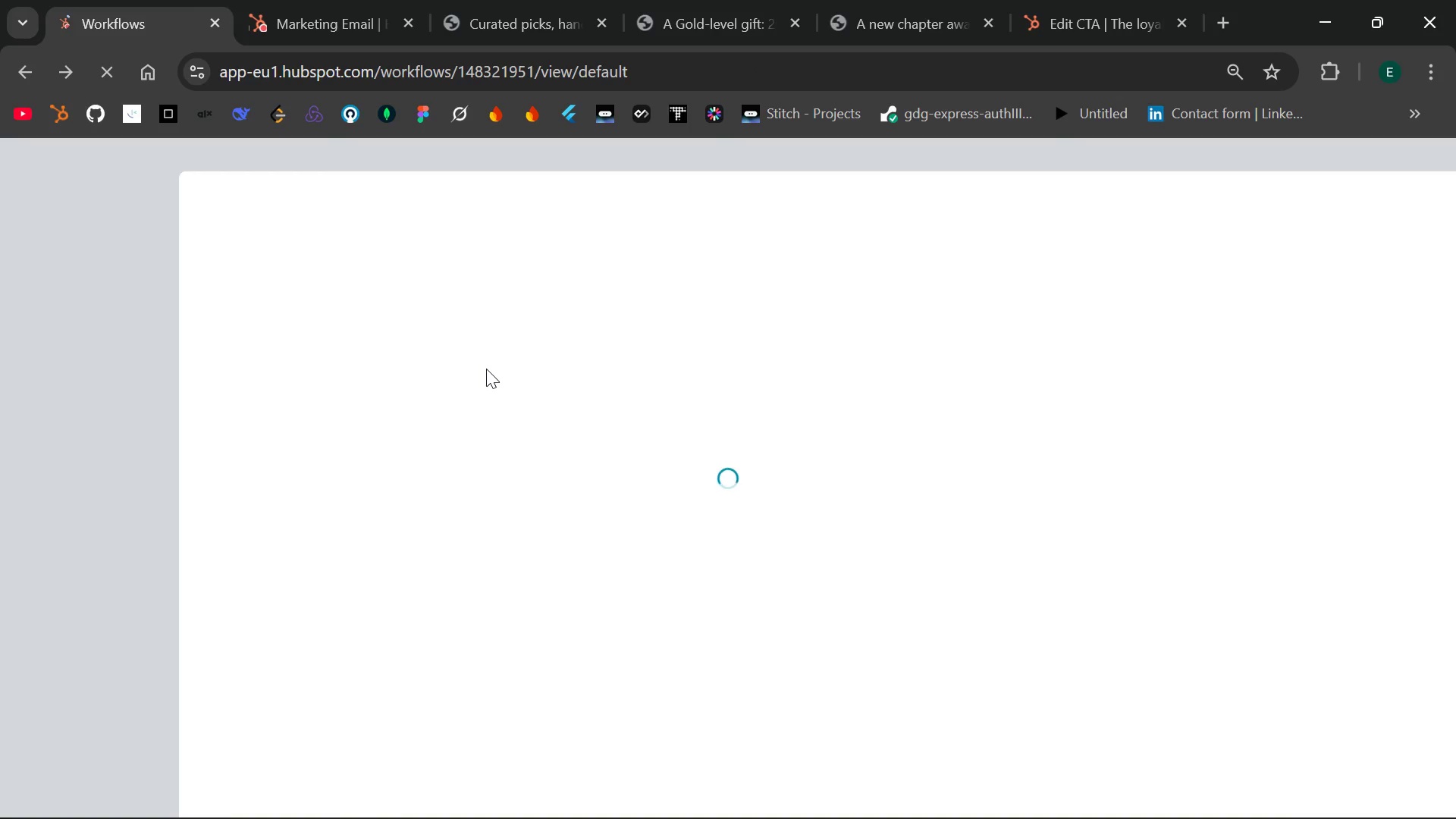 
left_click([374, 439])
 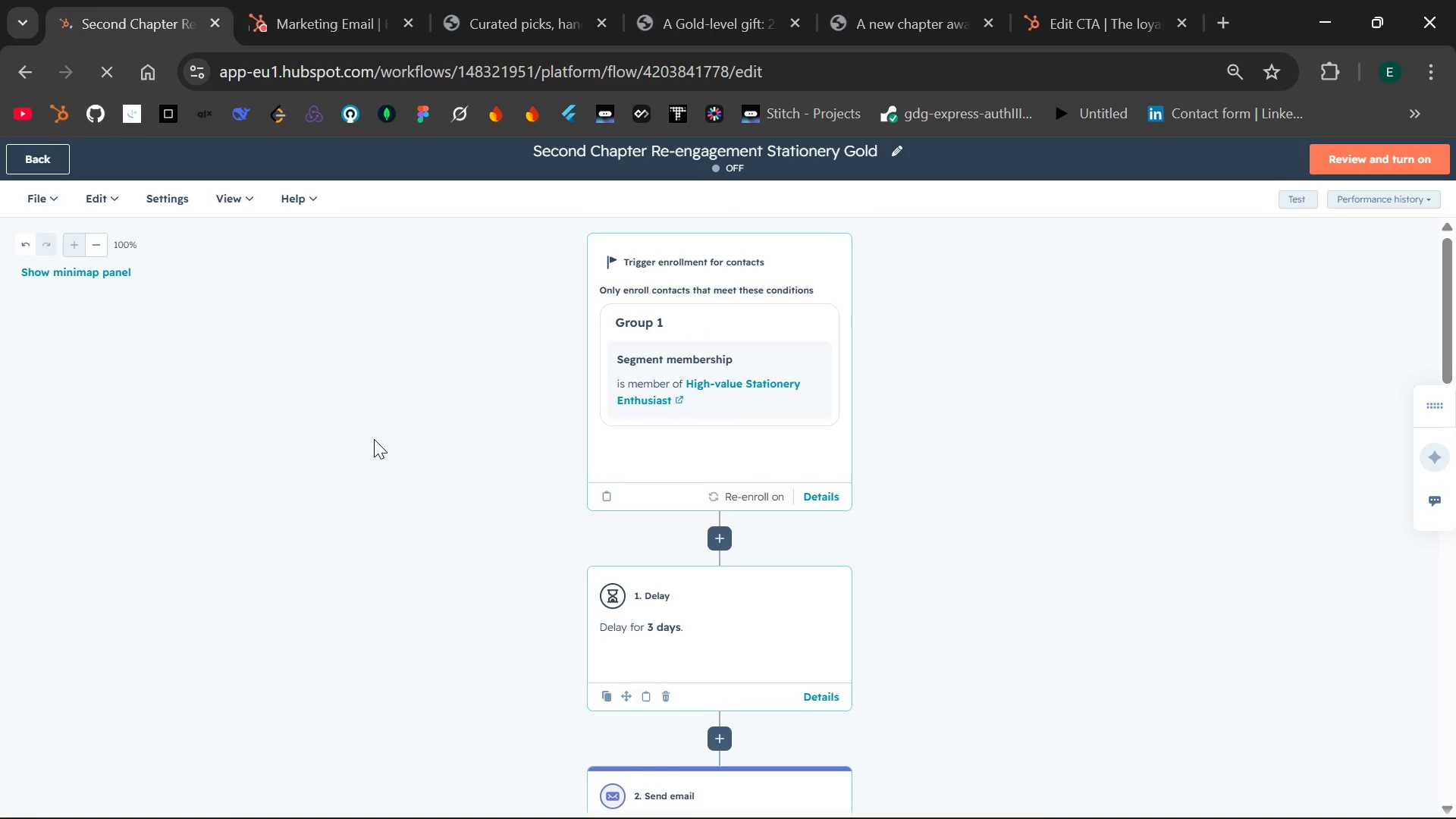 
wait(7.36)
 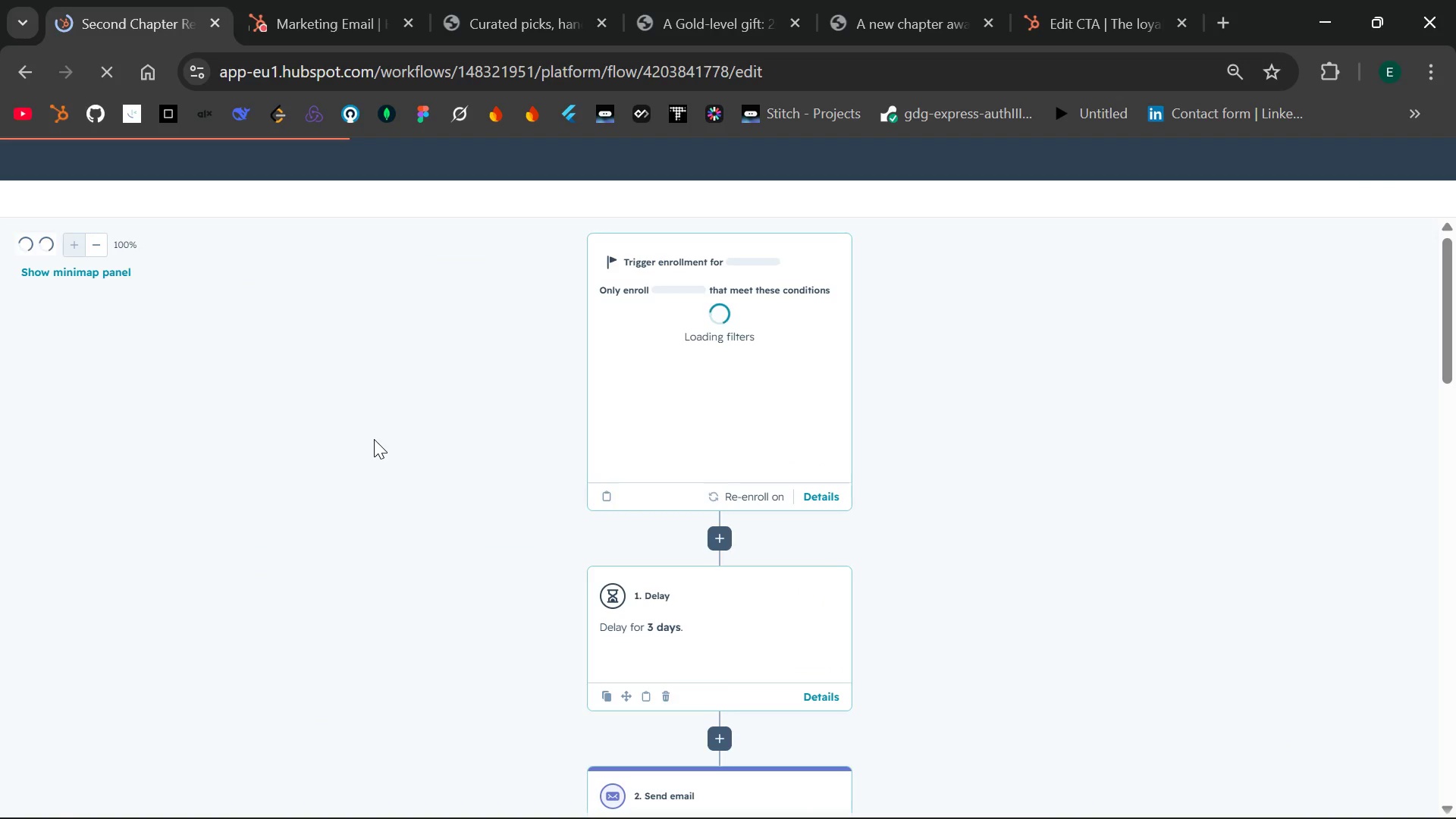 
mouse_move([674, 526])
 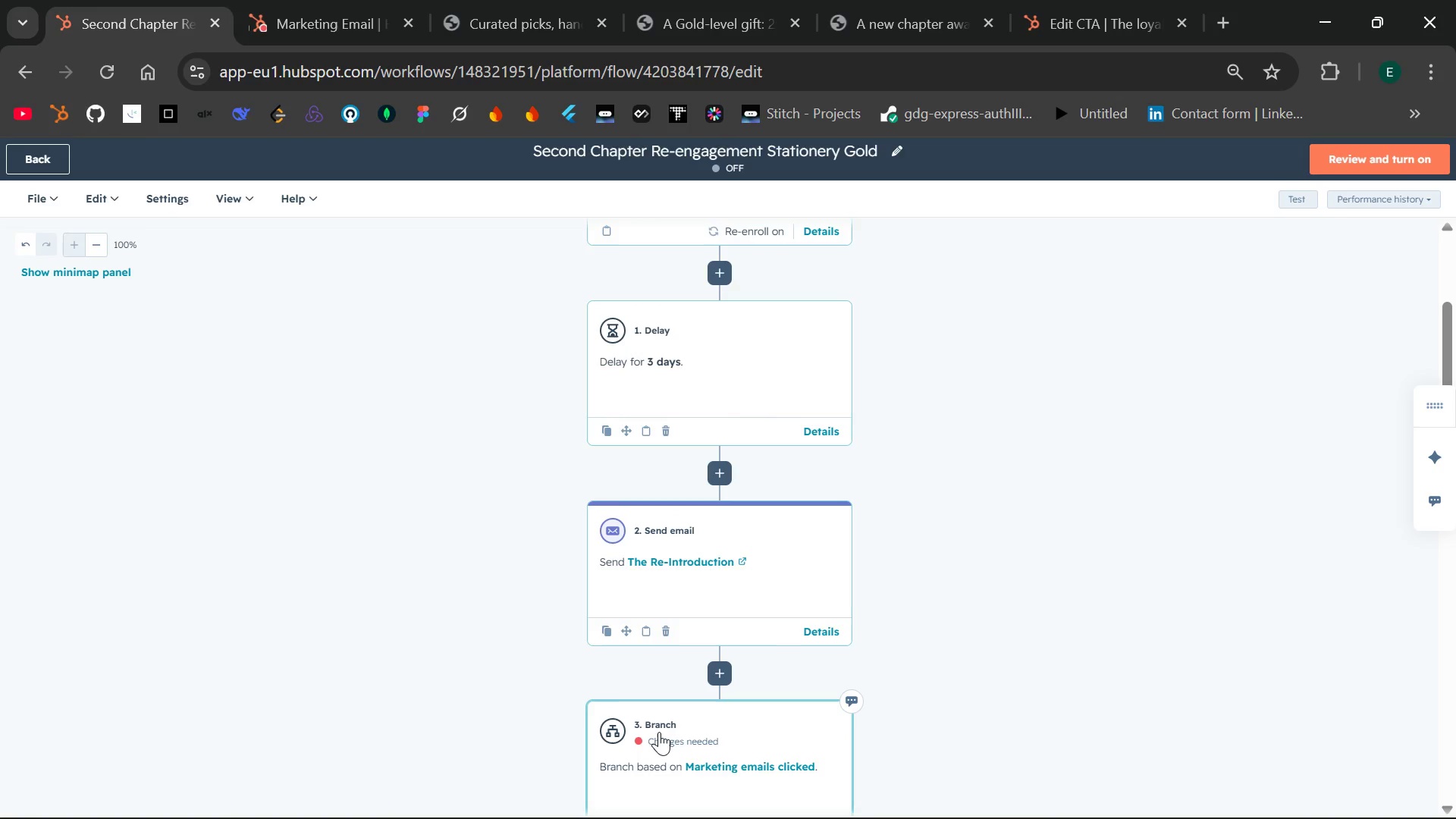 
left_click([659, 732])
 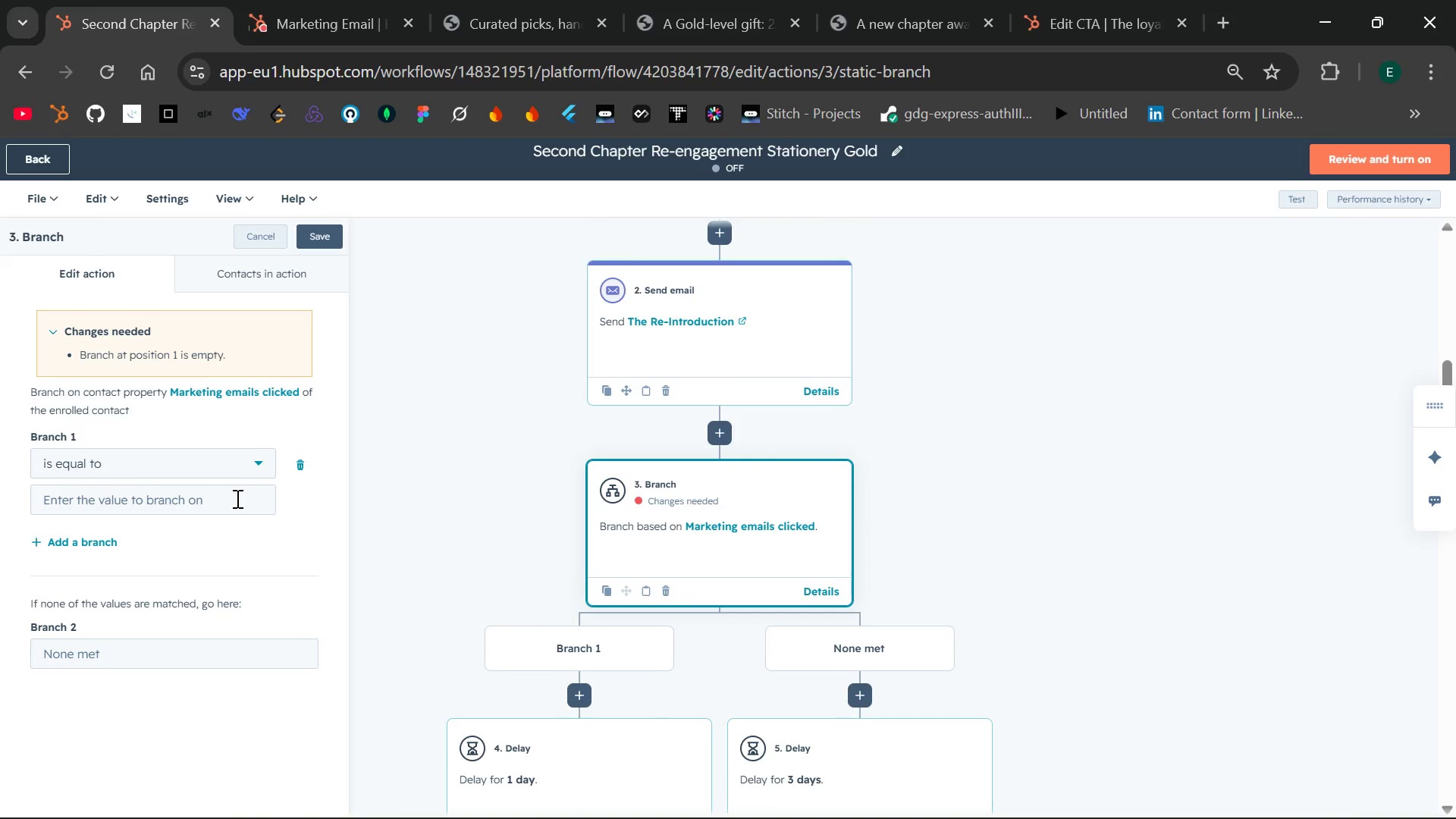 
wait(5.84)
 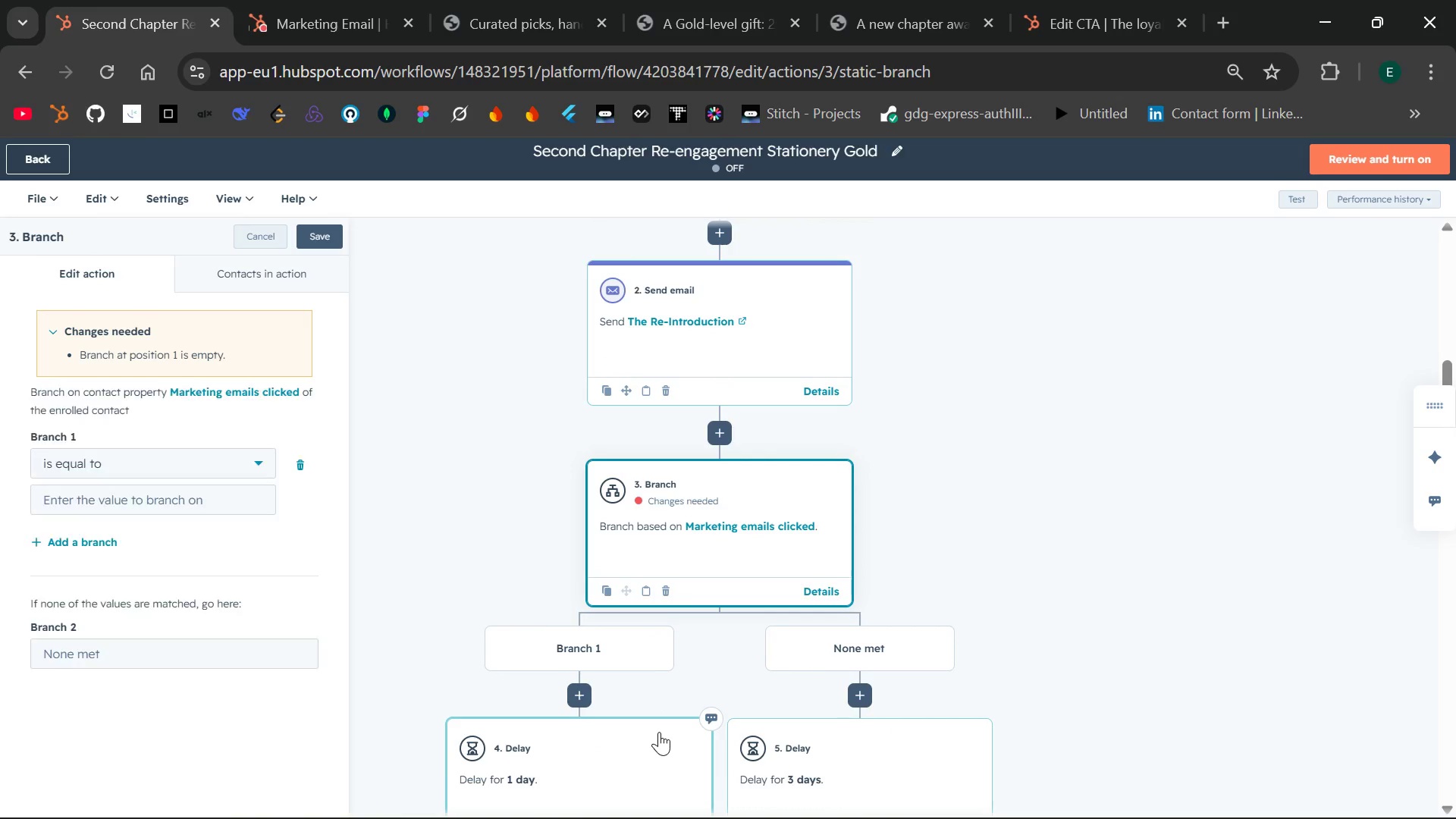 
left_click([236, 498])
 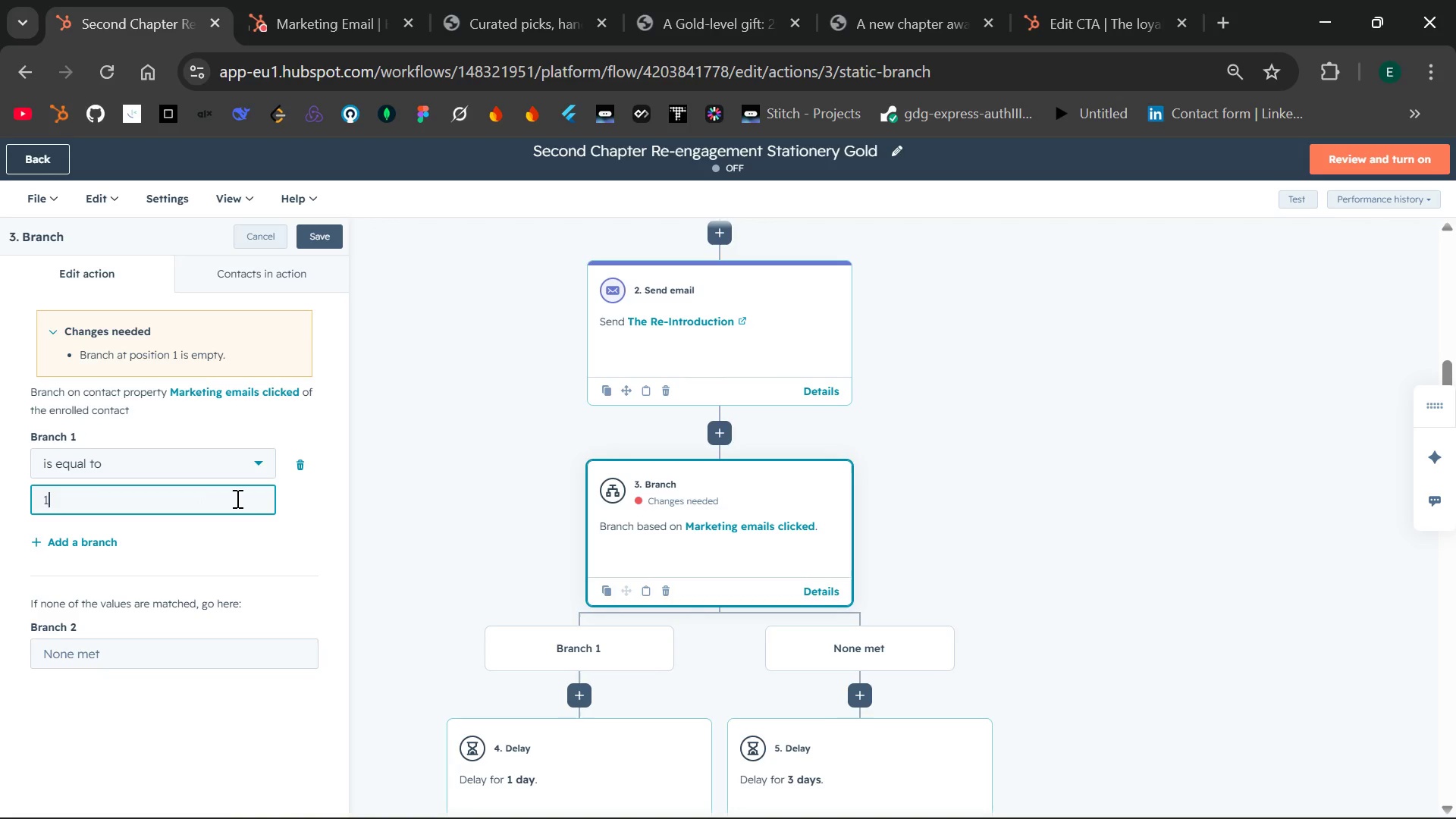 
key(1)
 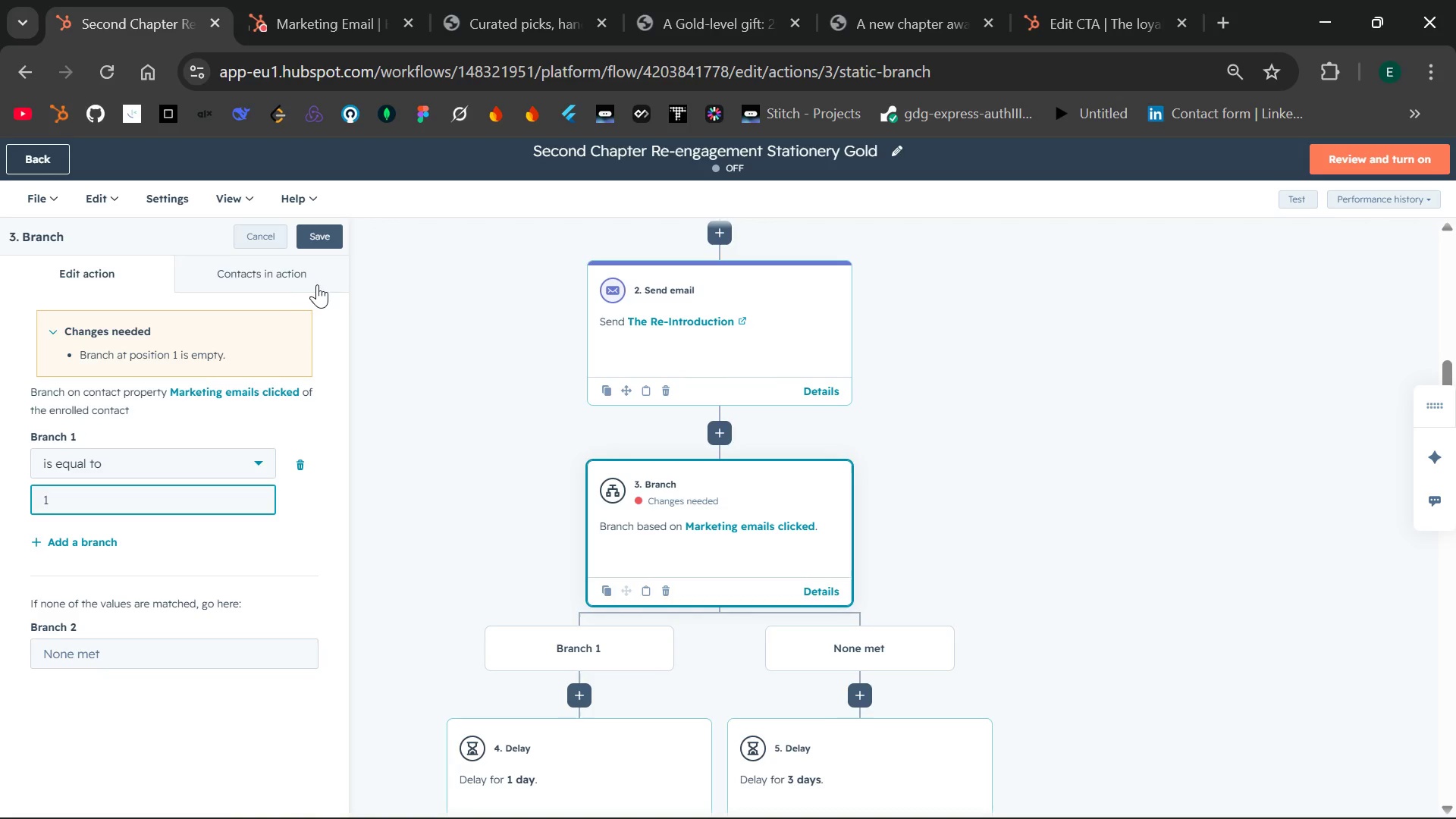 
left_click([325, 238])
 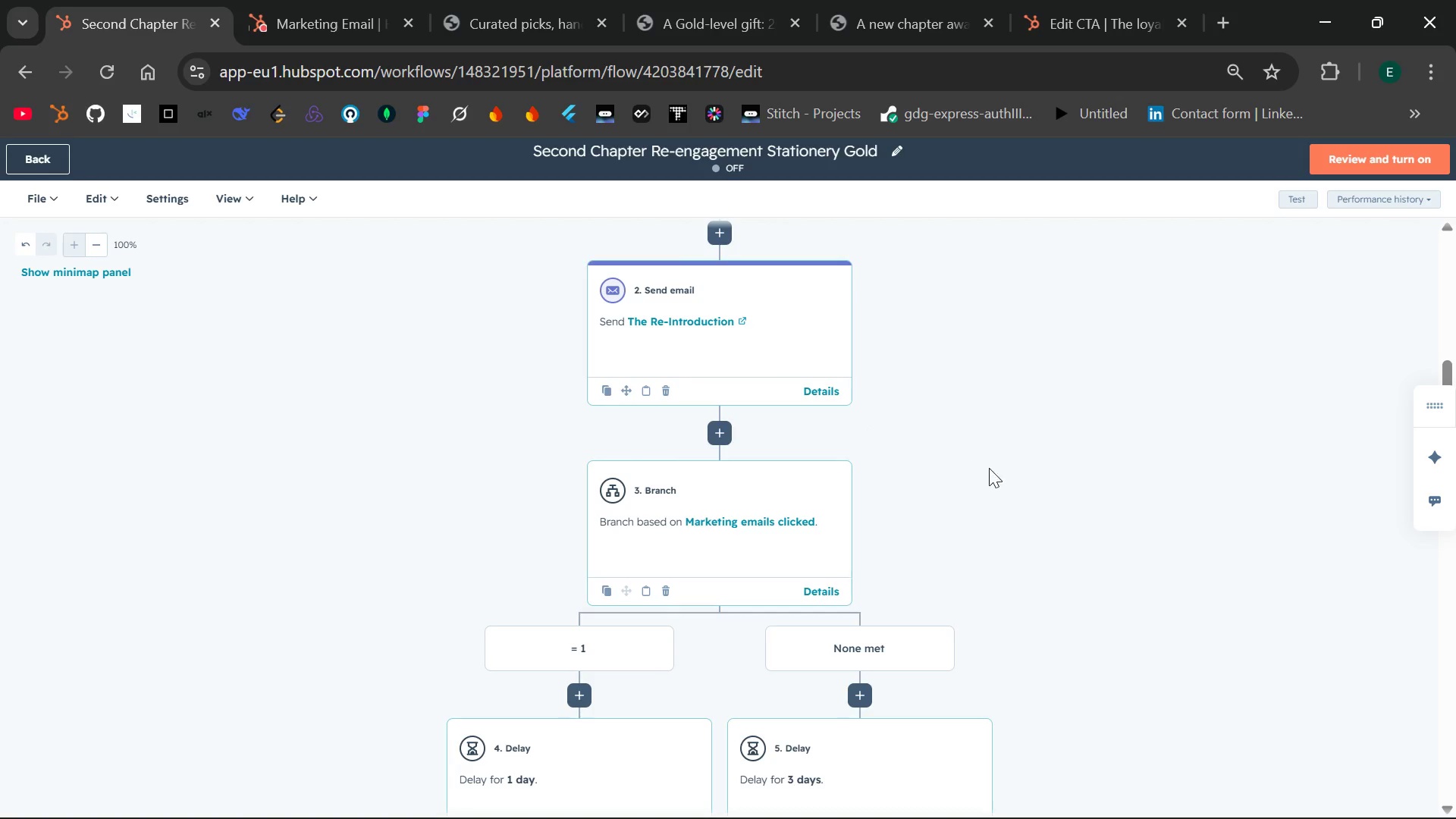 
wait(11.41)
 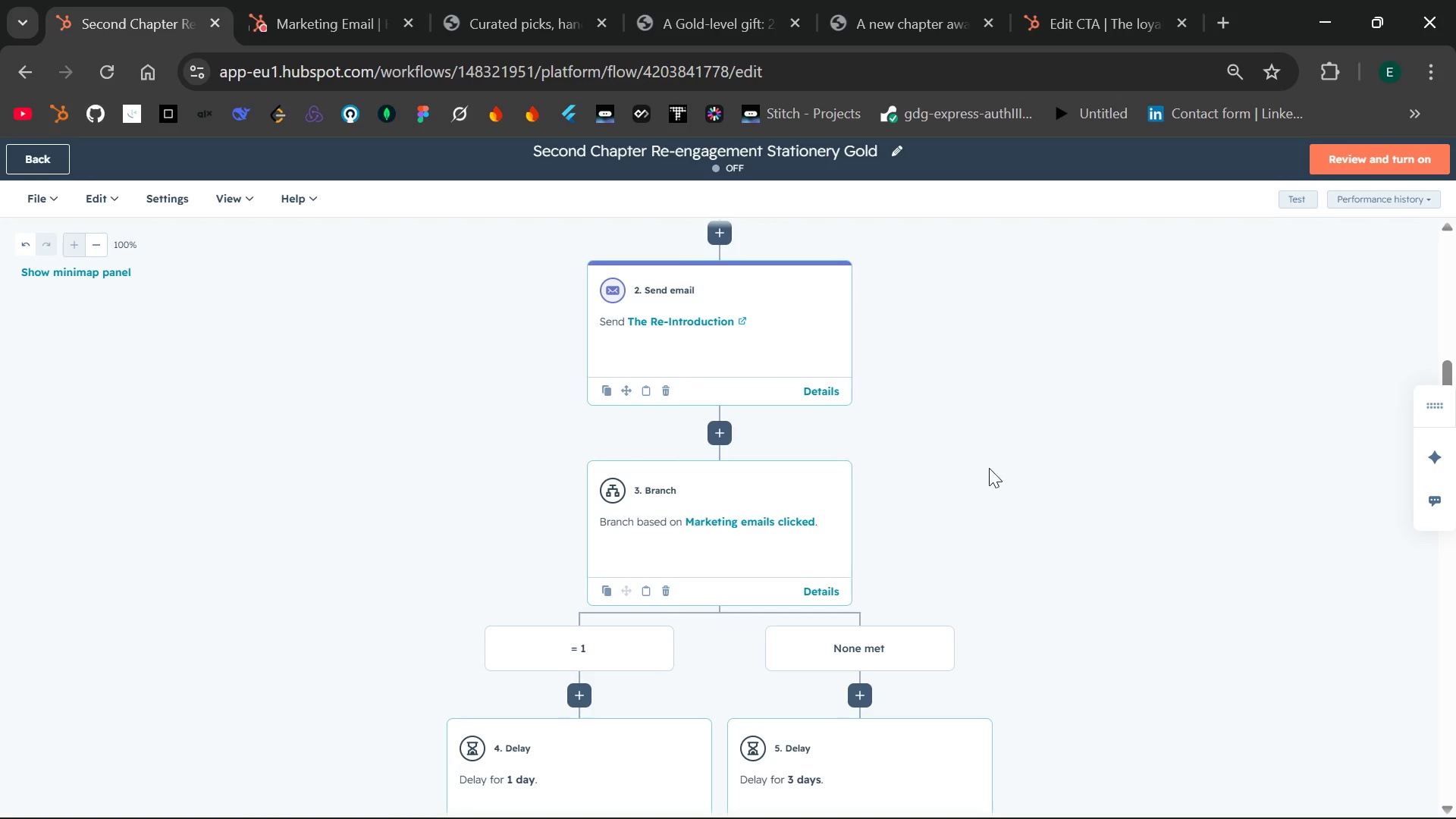 
left_click([1009, 476])
 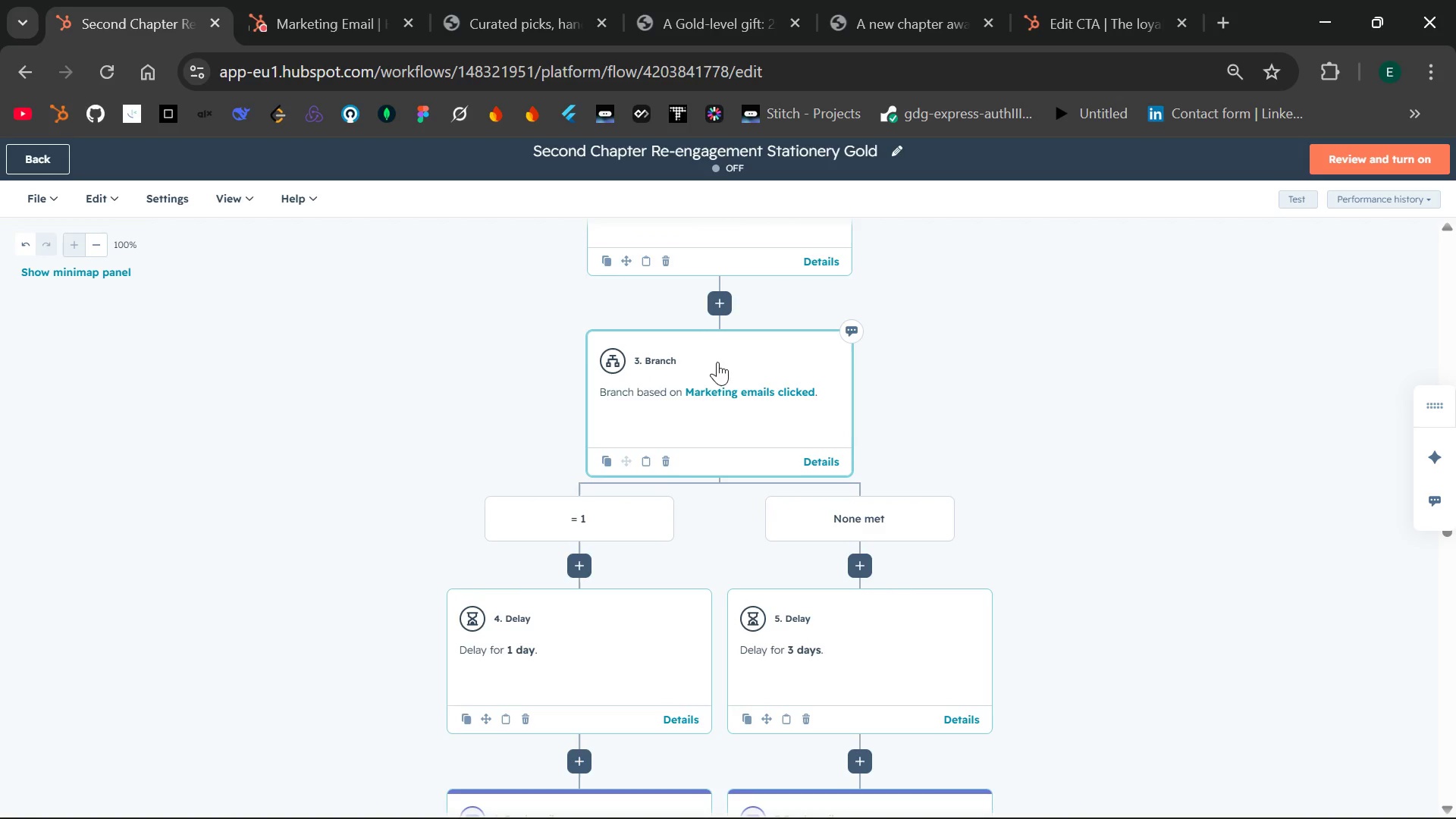 
left_click([657, 360])
 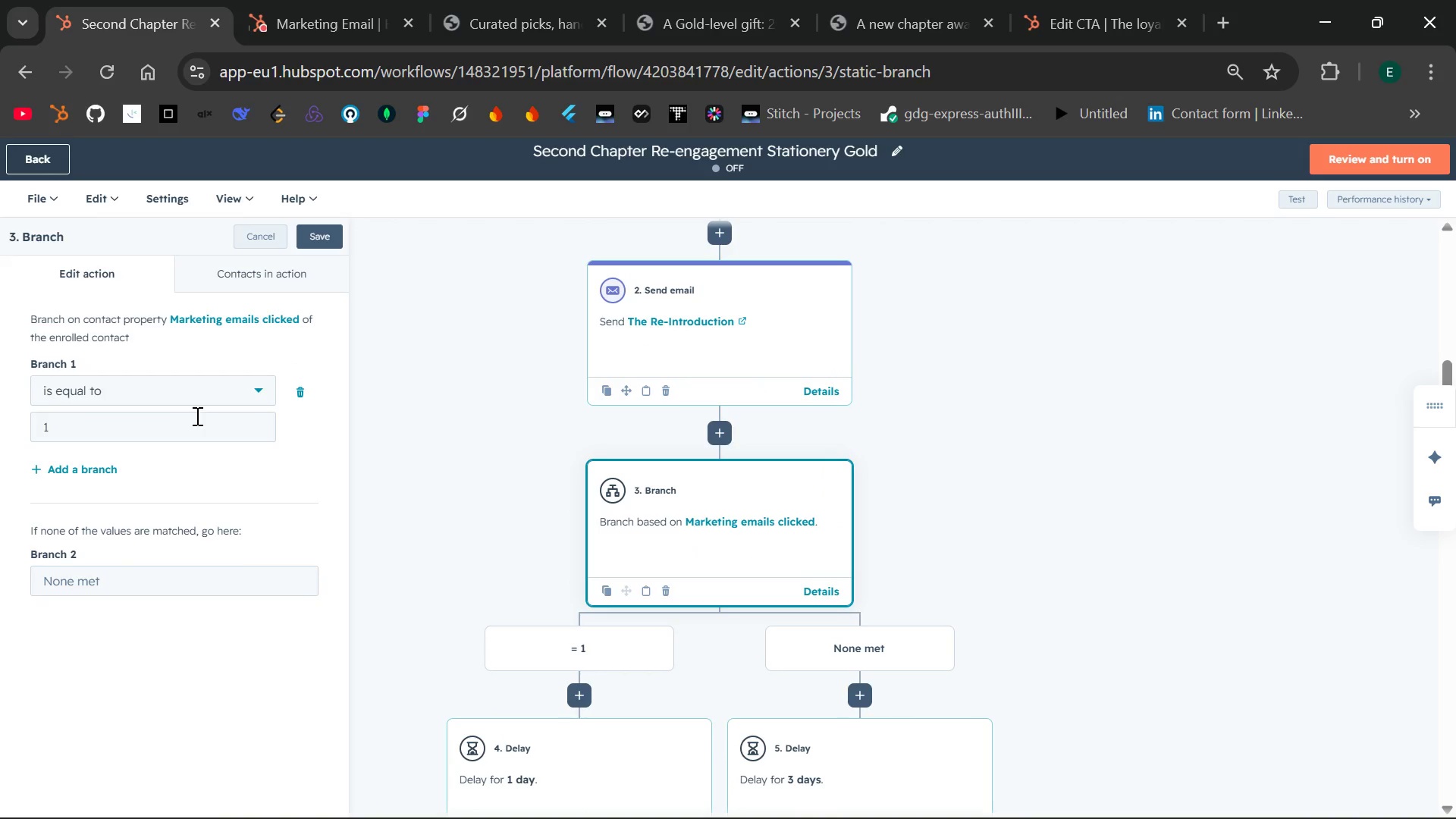 
left_click([162, 423])
 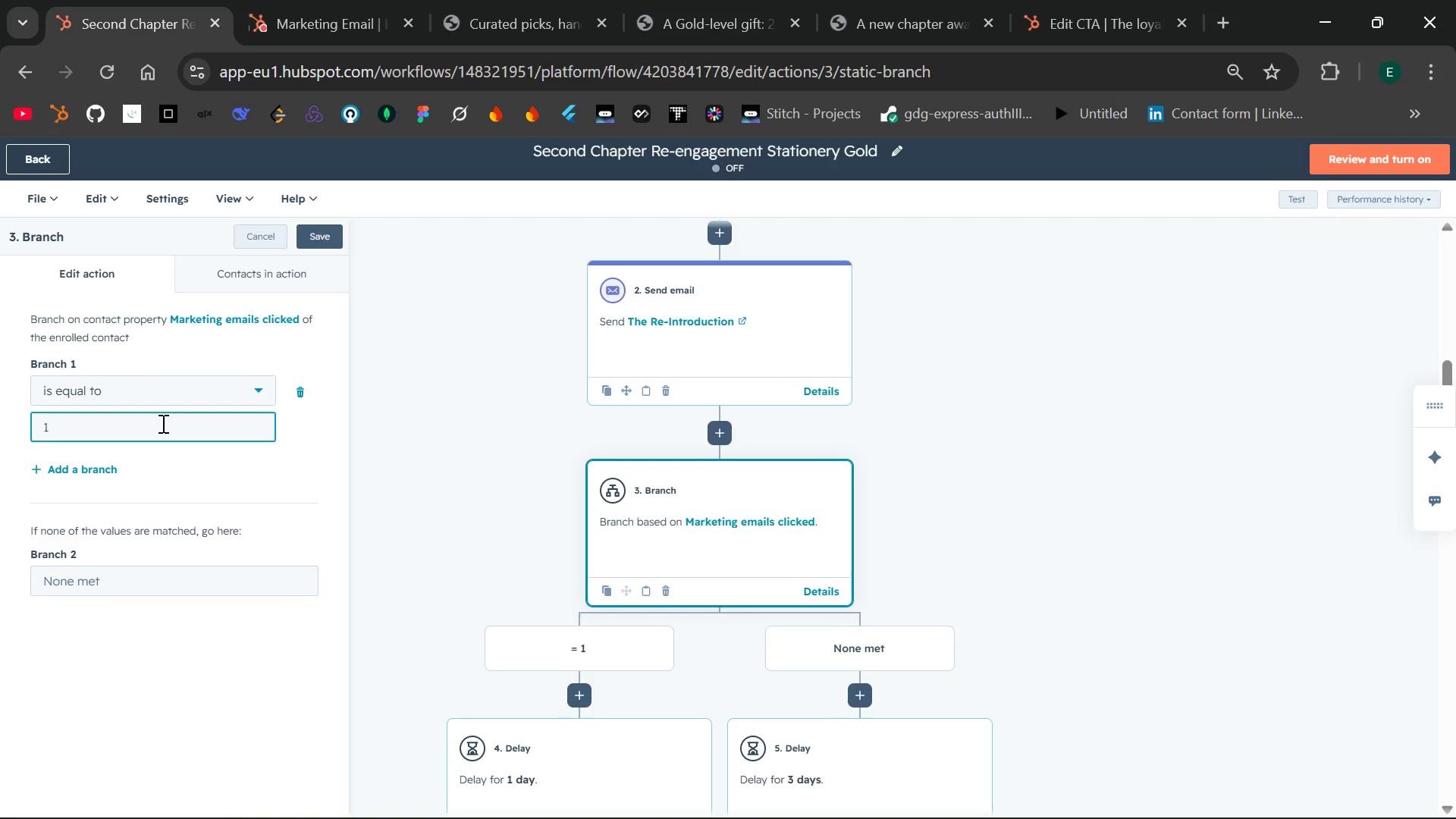 
key(Backspace)
type(yes)
 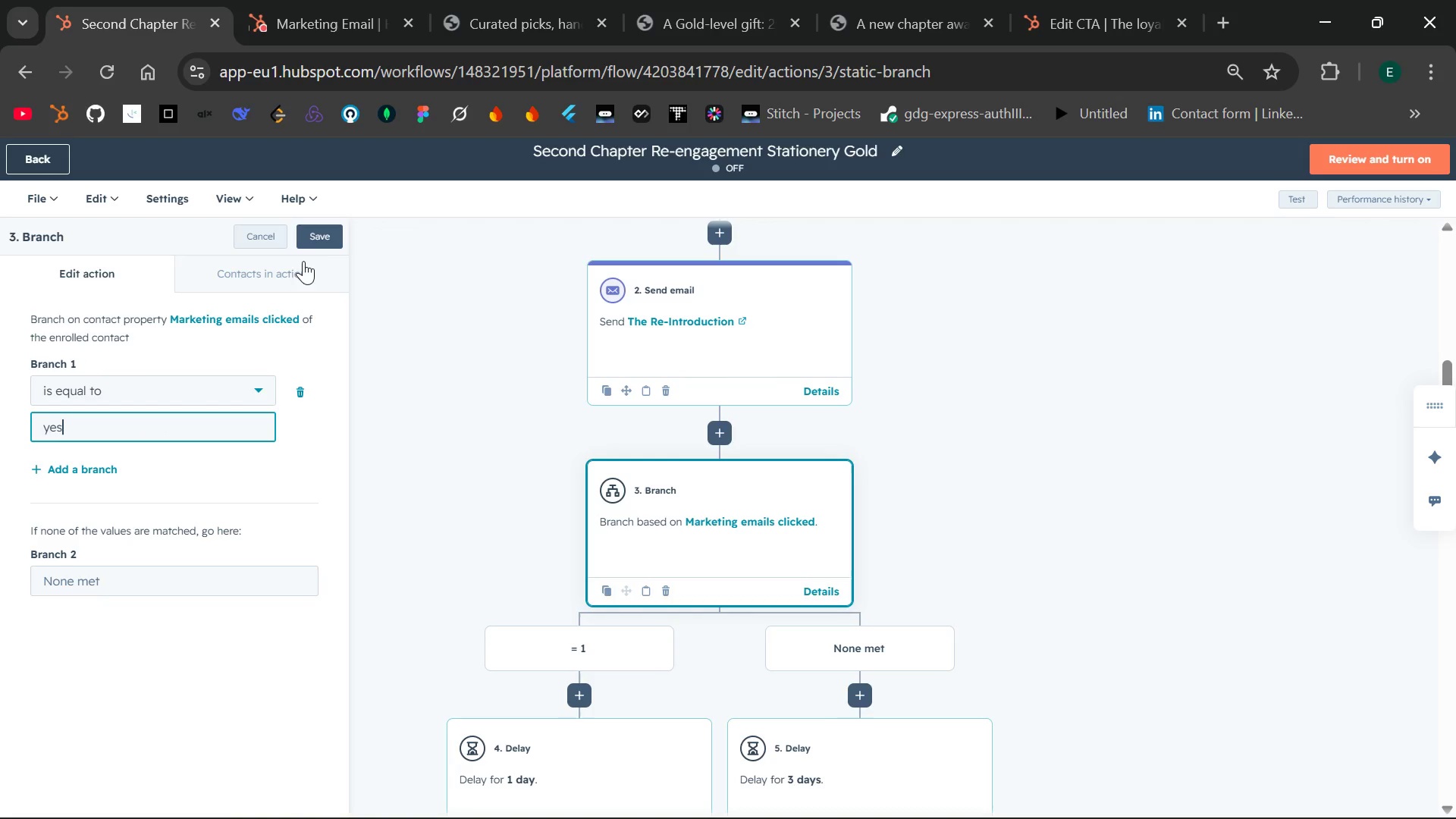 
left_click([318, 239])
 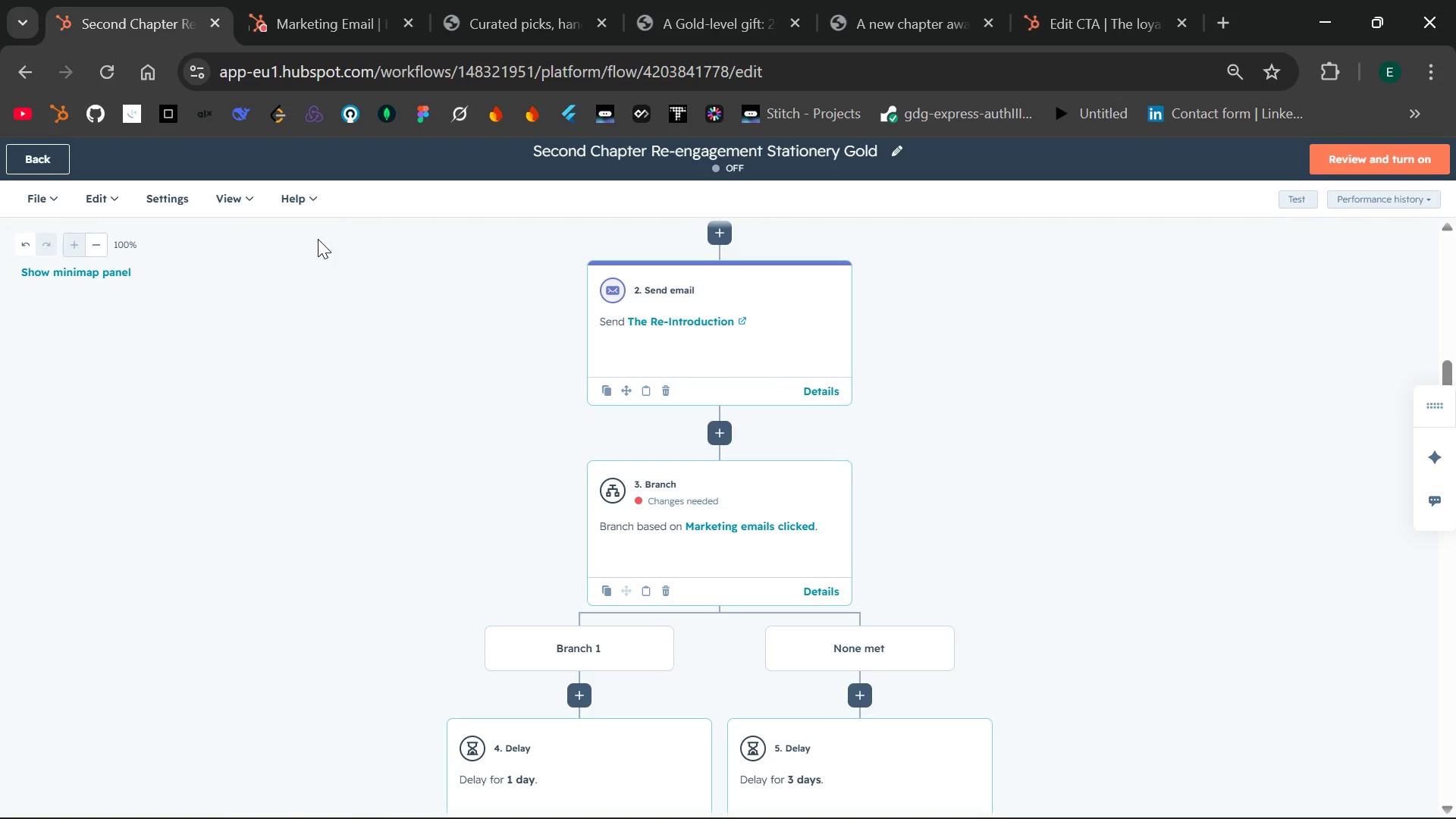 
wait(5.94)
 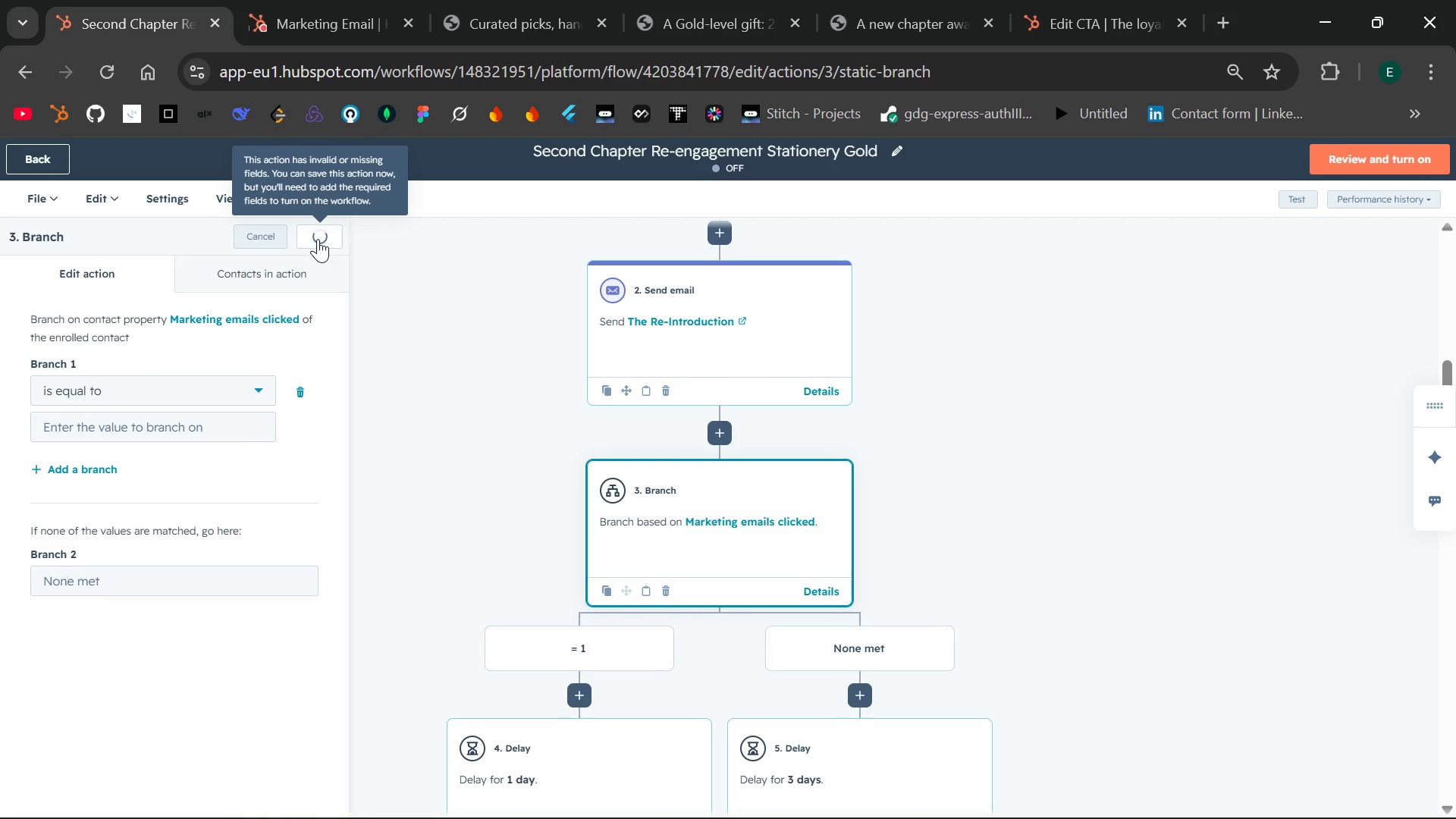 
key(Control+ControlLeft)
 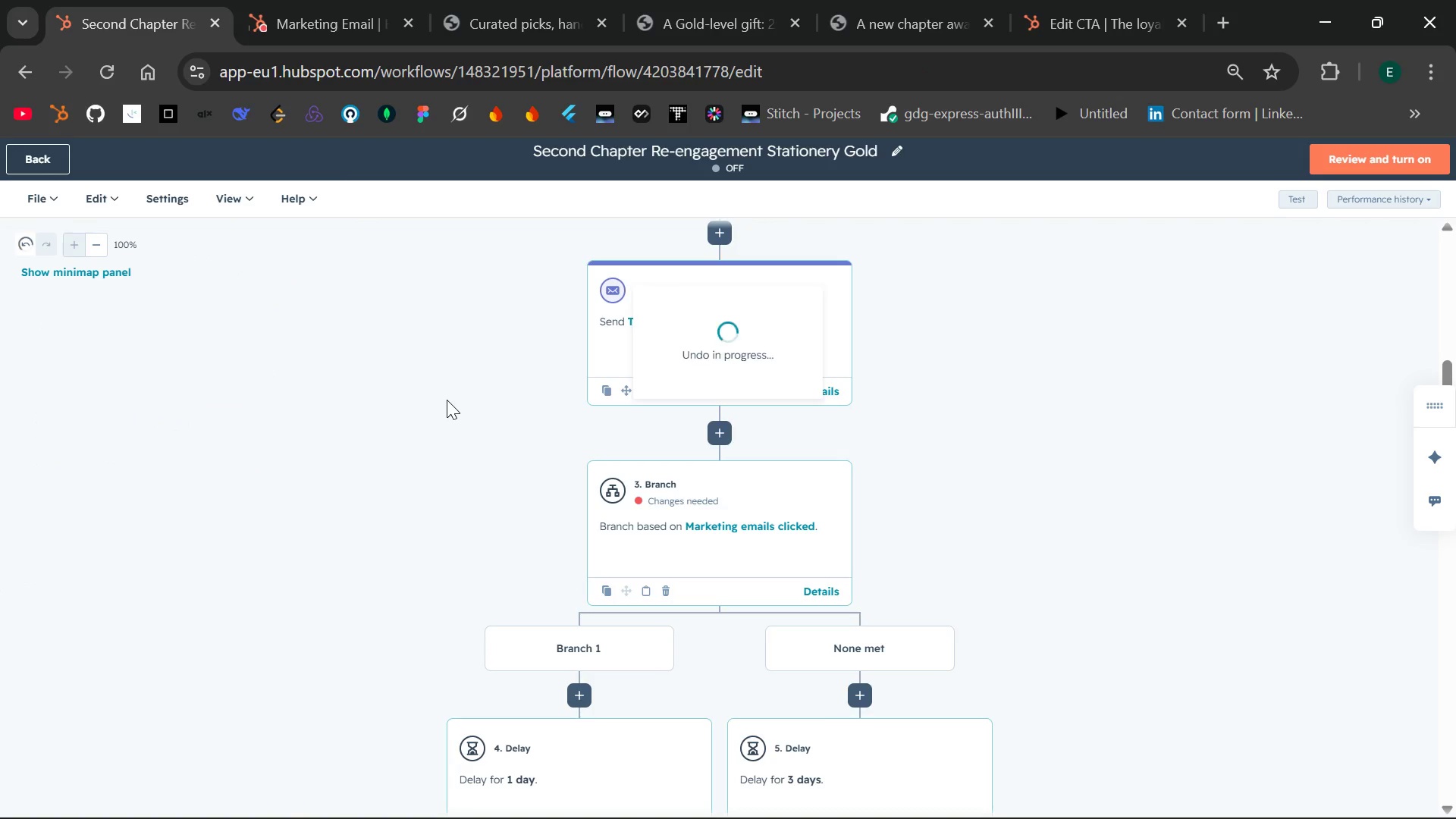 
key(Control+Z)
 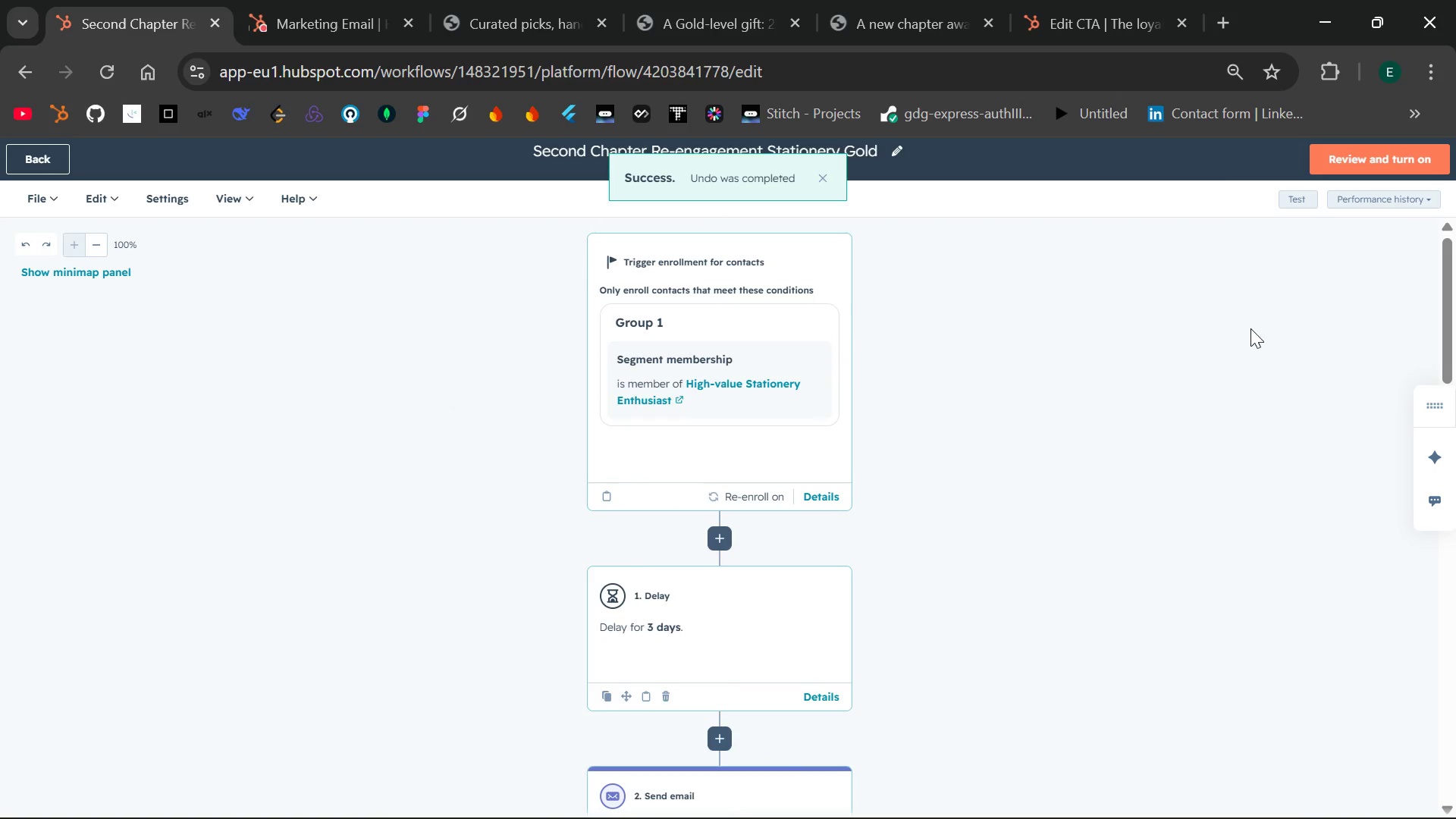 
wait(5.23)
 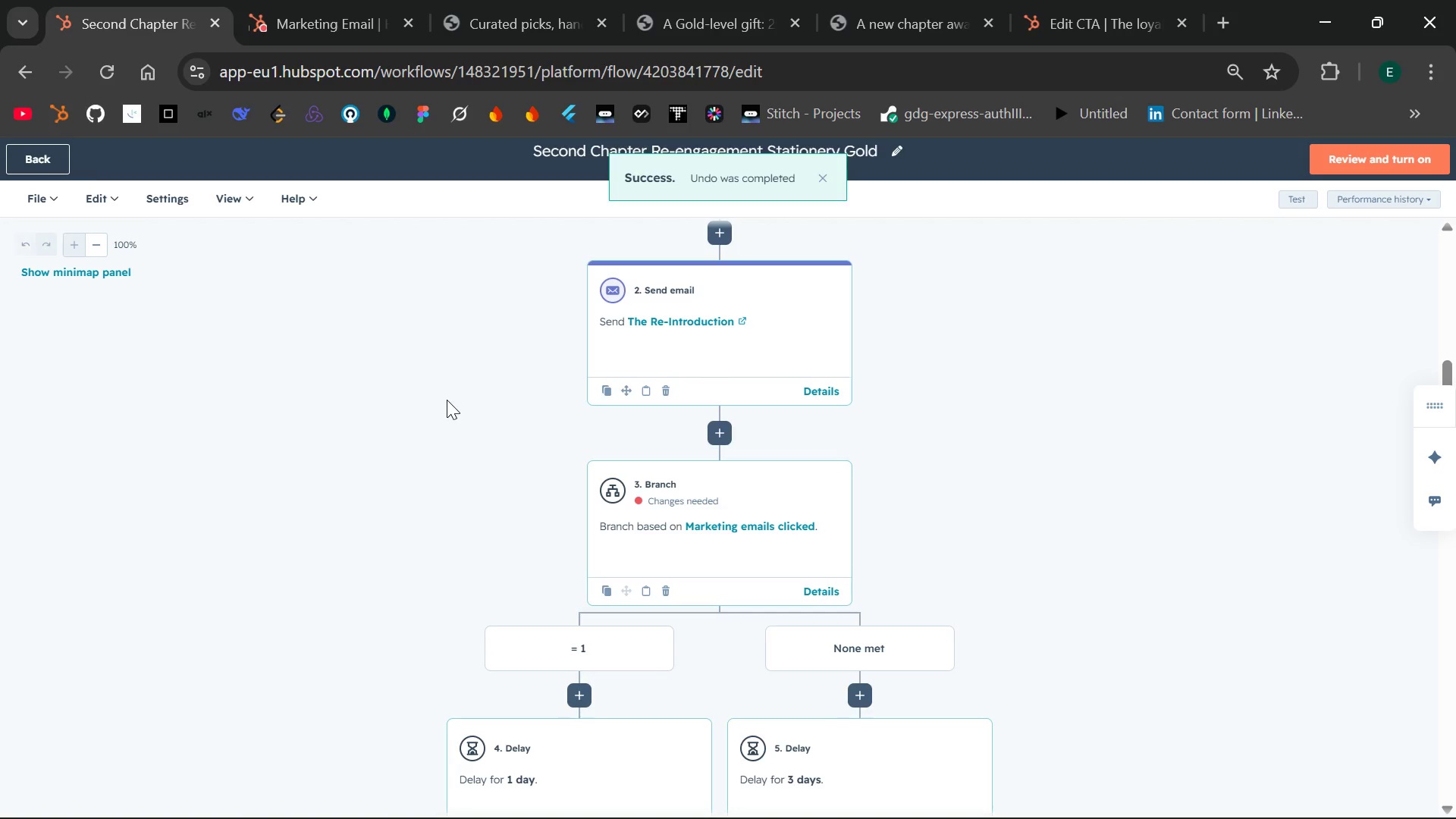 
left_click([1363, 149])
 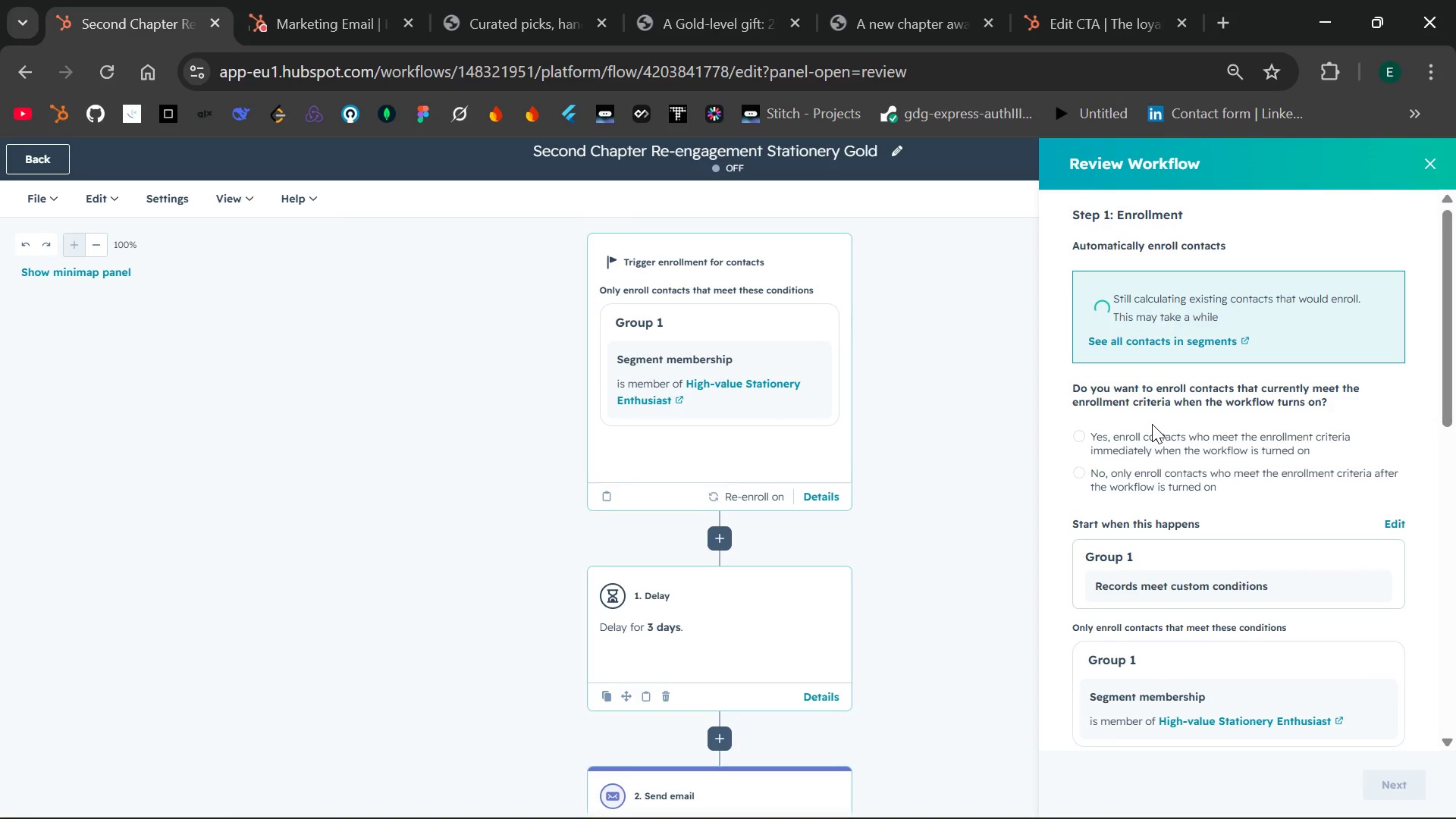 
wait(15.72)
 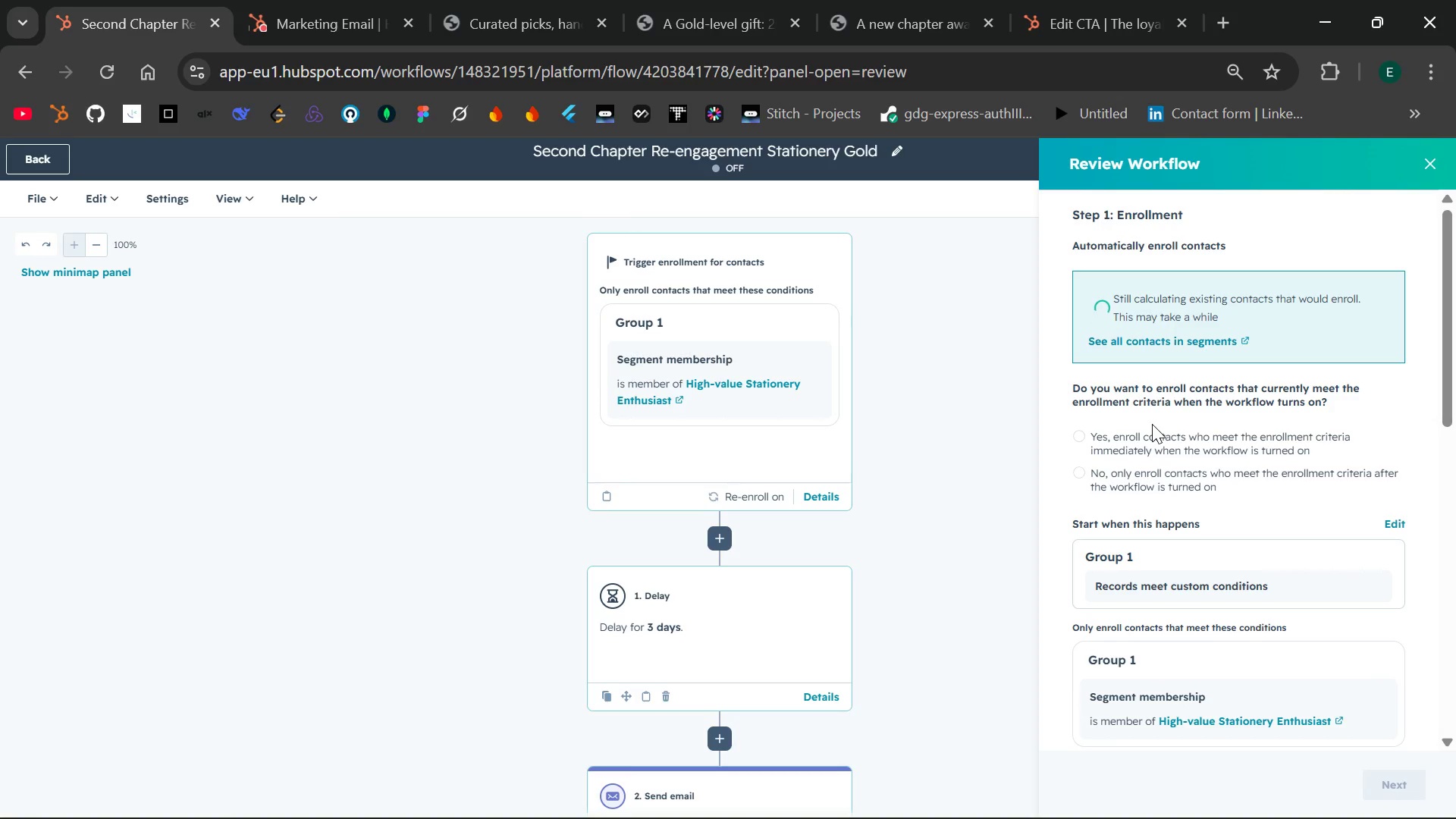 
left_click([1181, 418])
 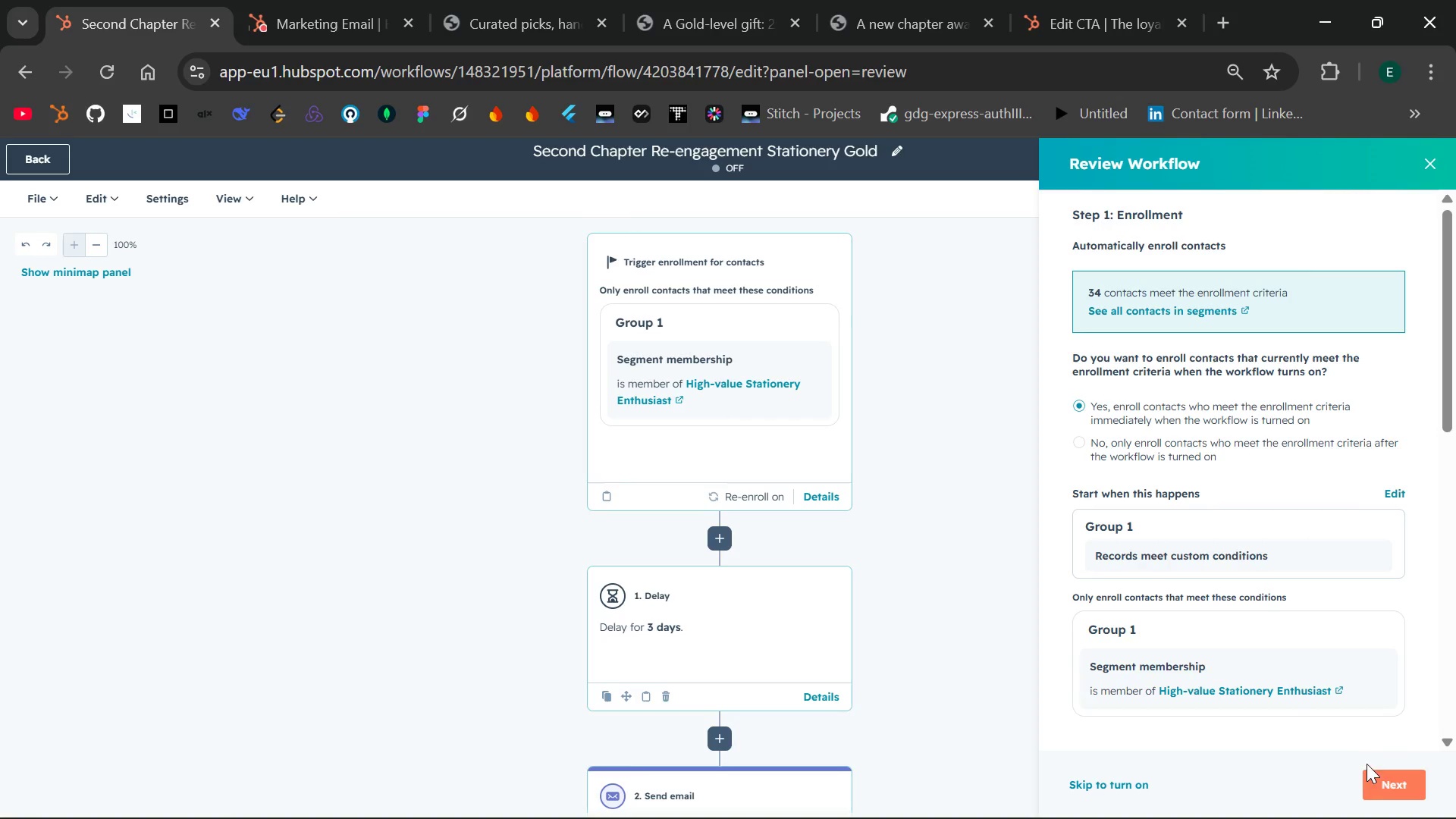 
left_click([1389, 780])
 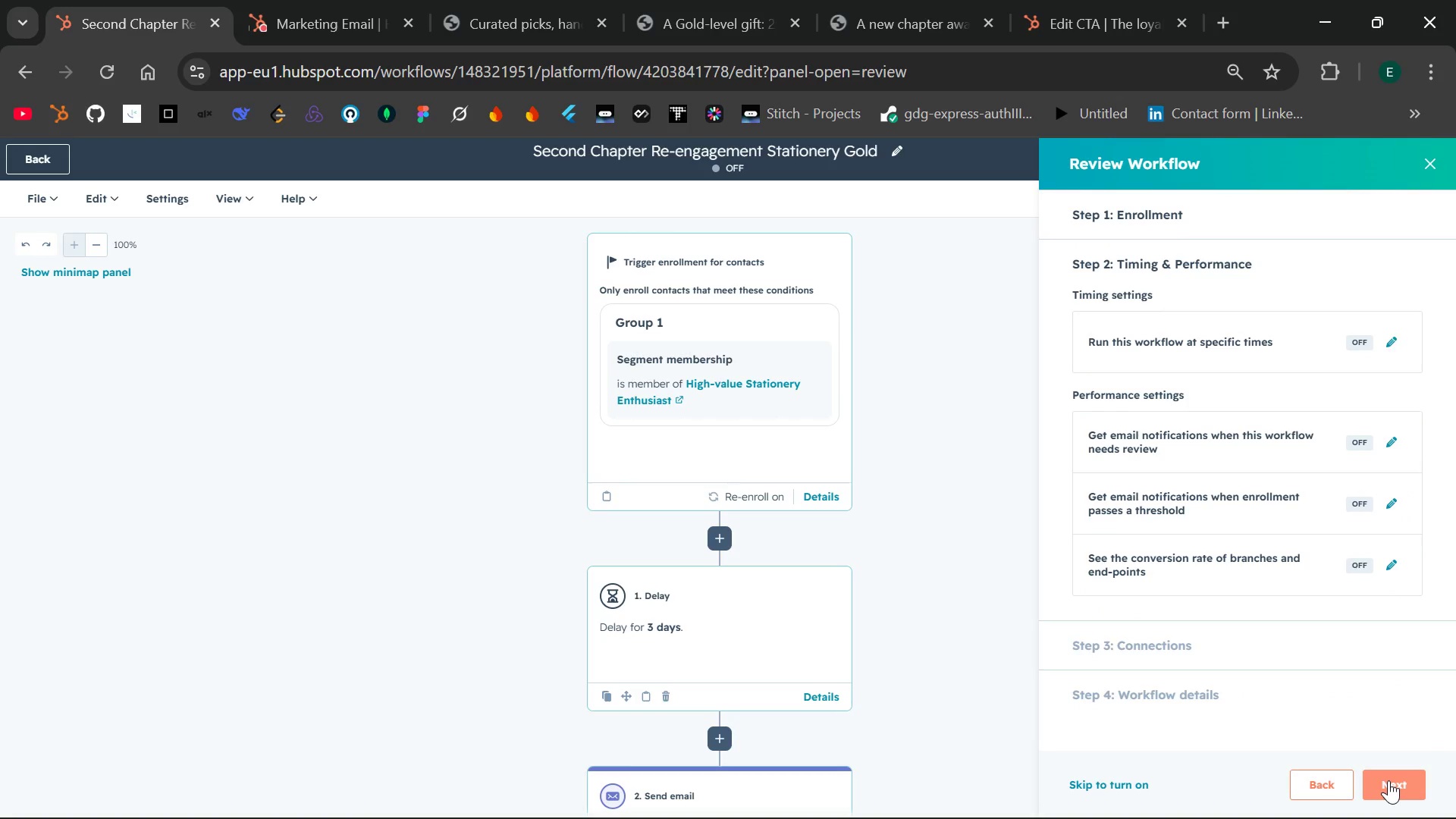 
left_click([1389, 780])
 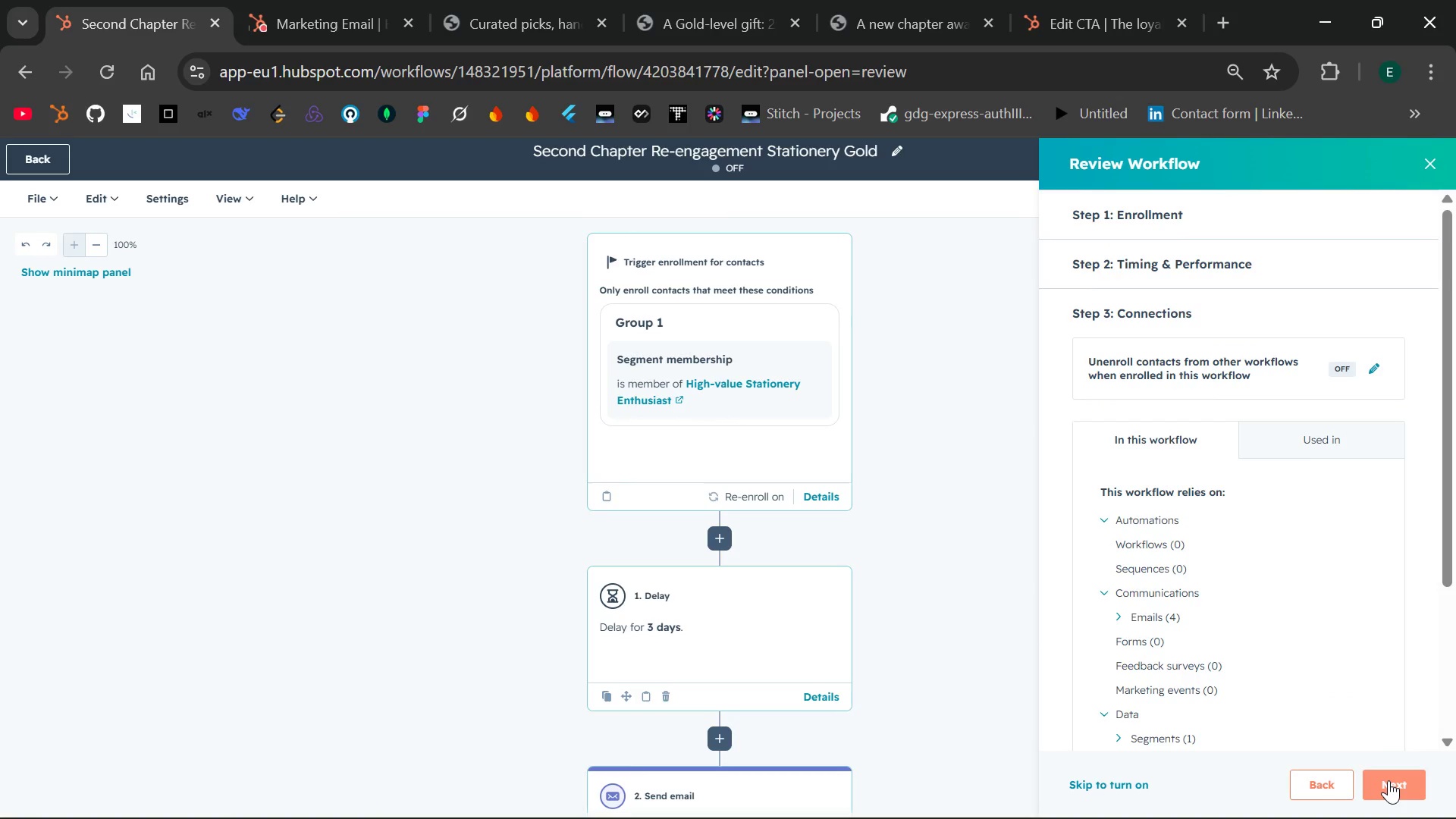 
left_click([1389, 780])
 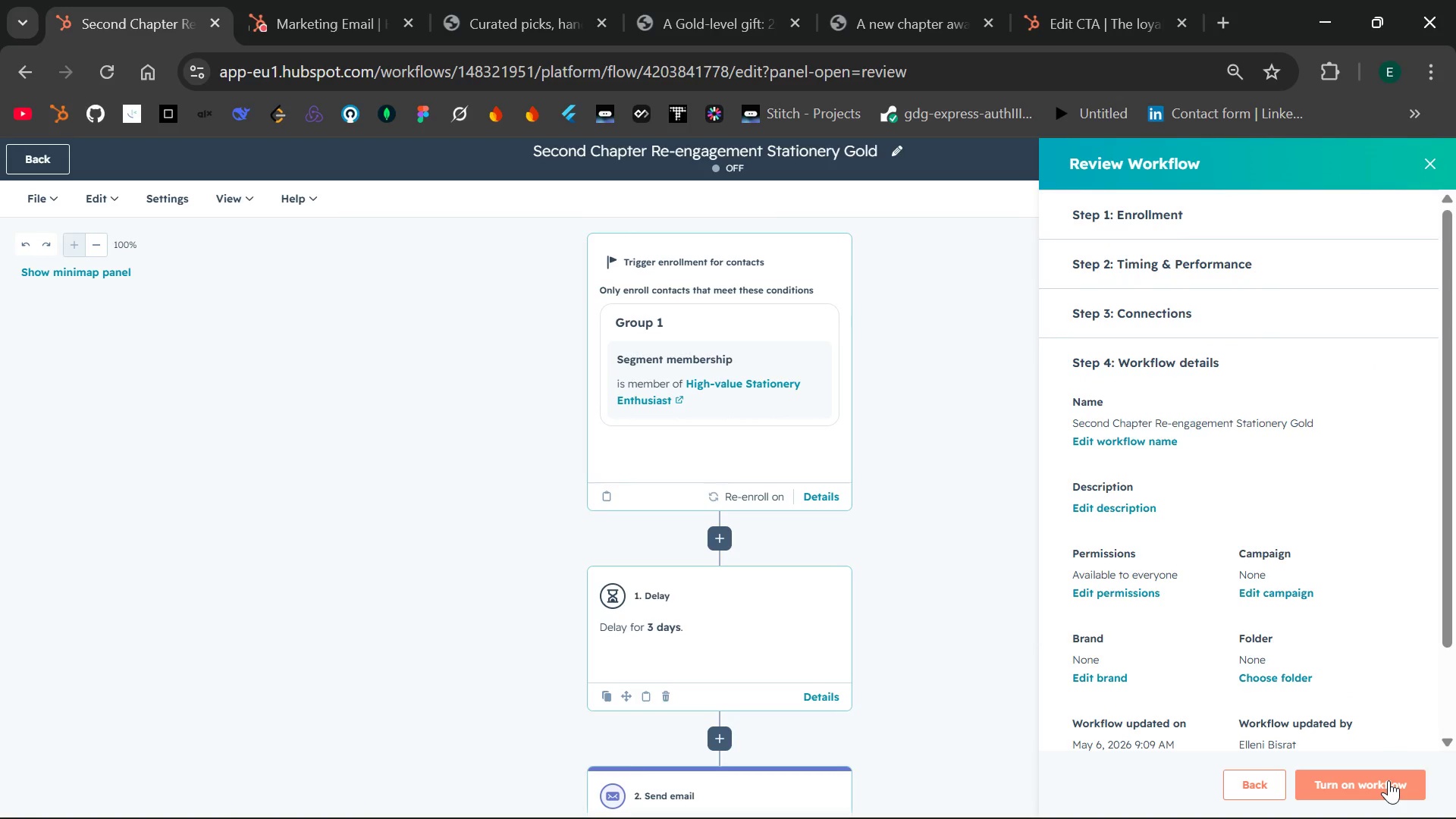 
left_click([1389, 780])
 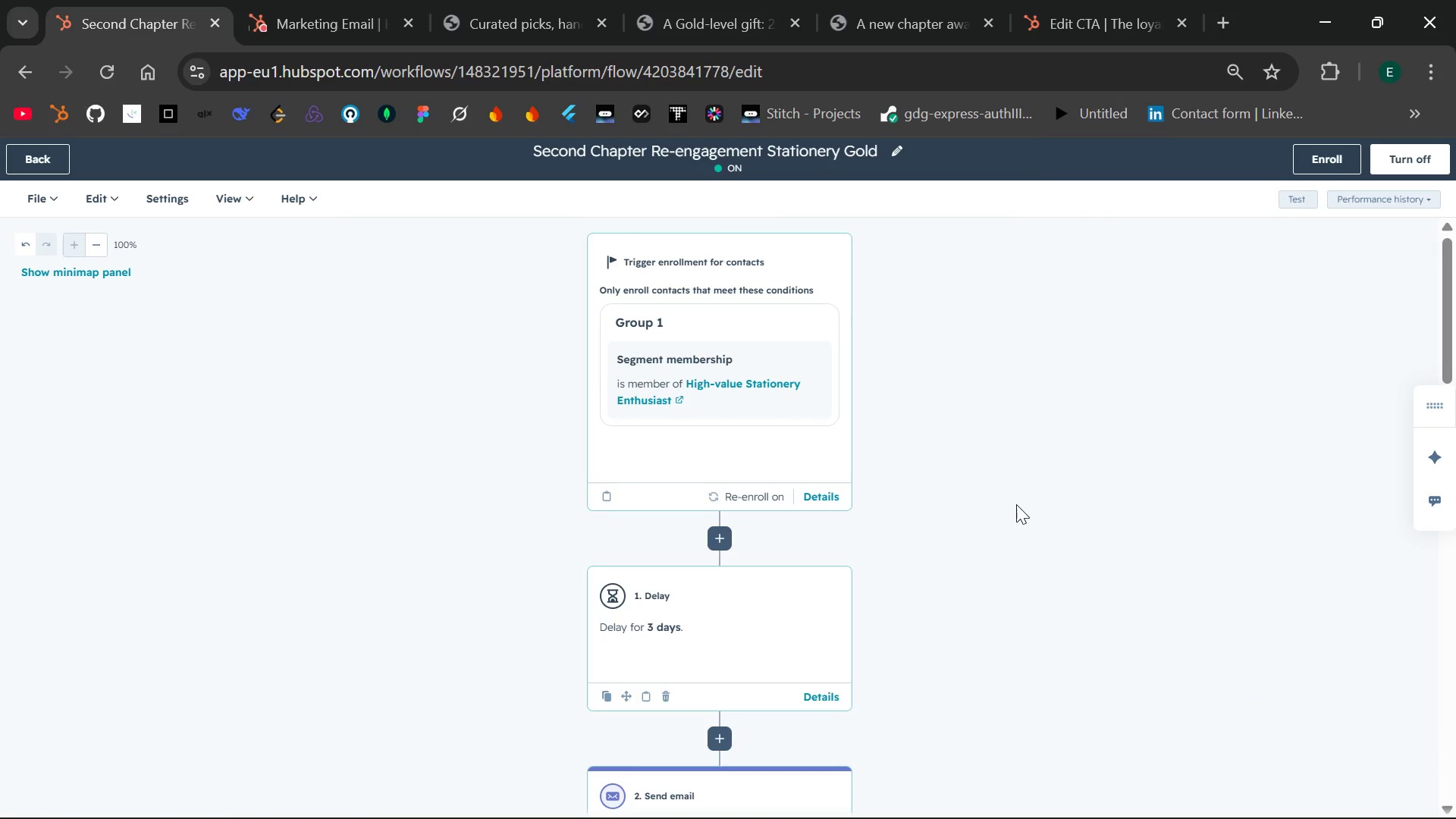 
wait(6.97)
 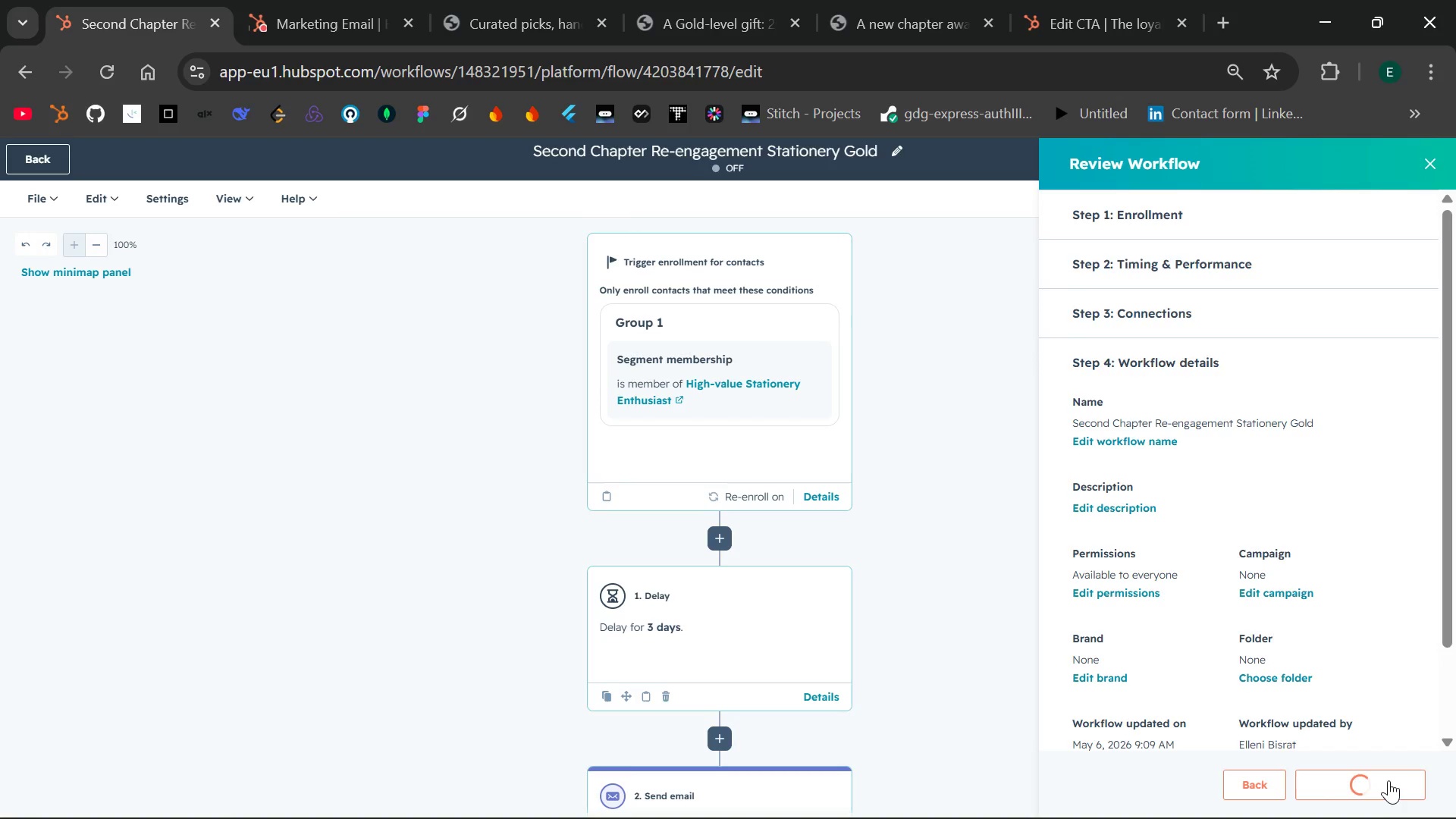 
key(PrintScreen)
 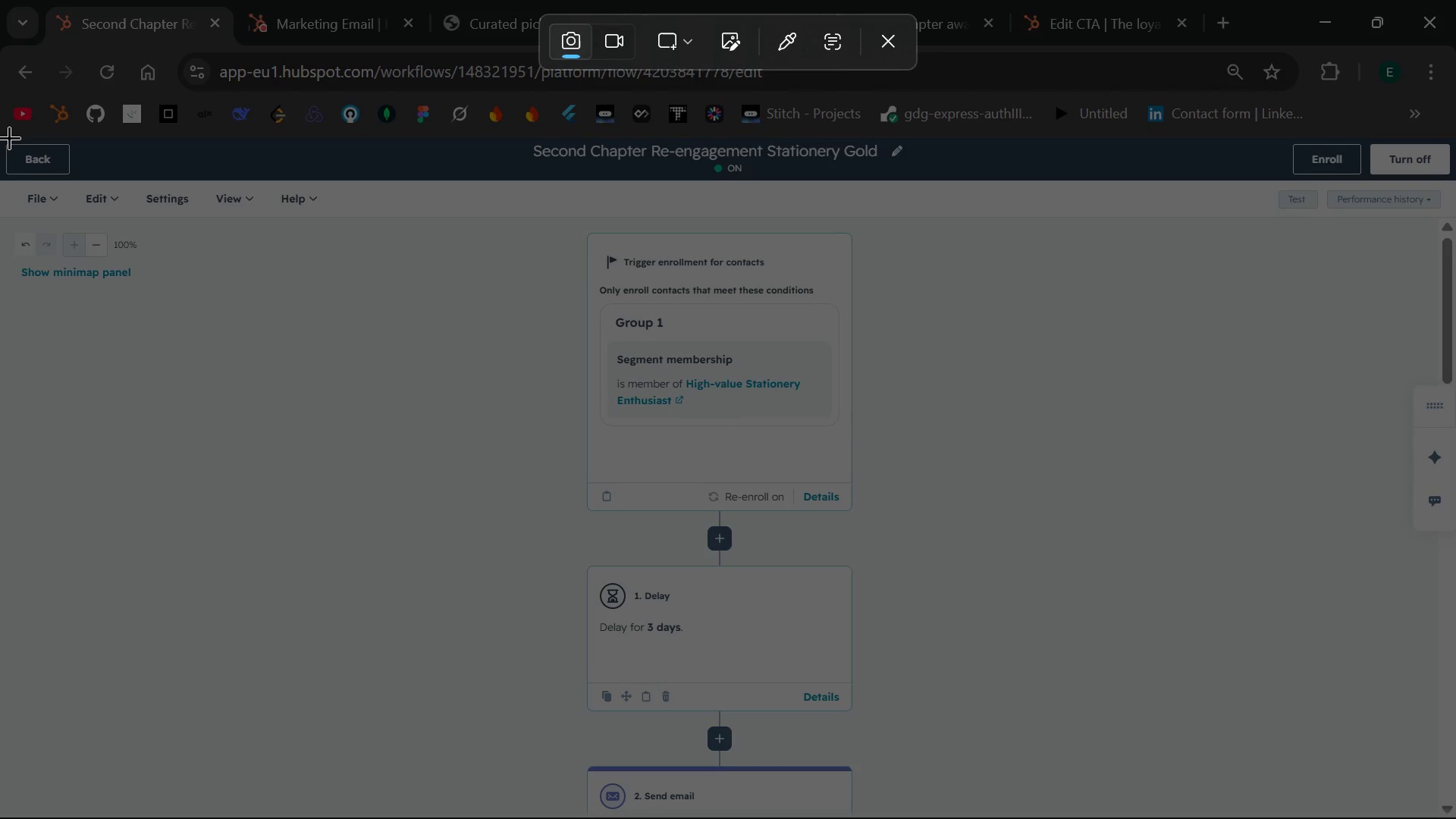 
left_click_drag(start_coordinate=[9, 137], to_coordinate=[1455, 770])
 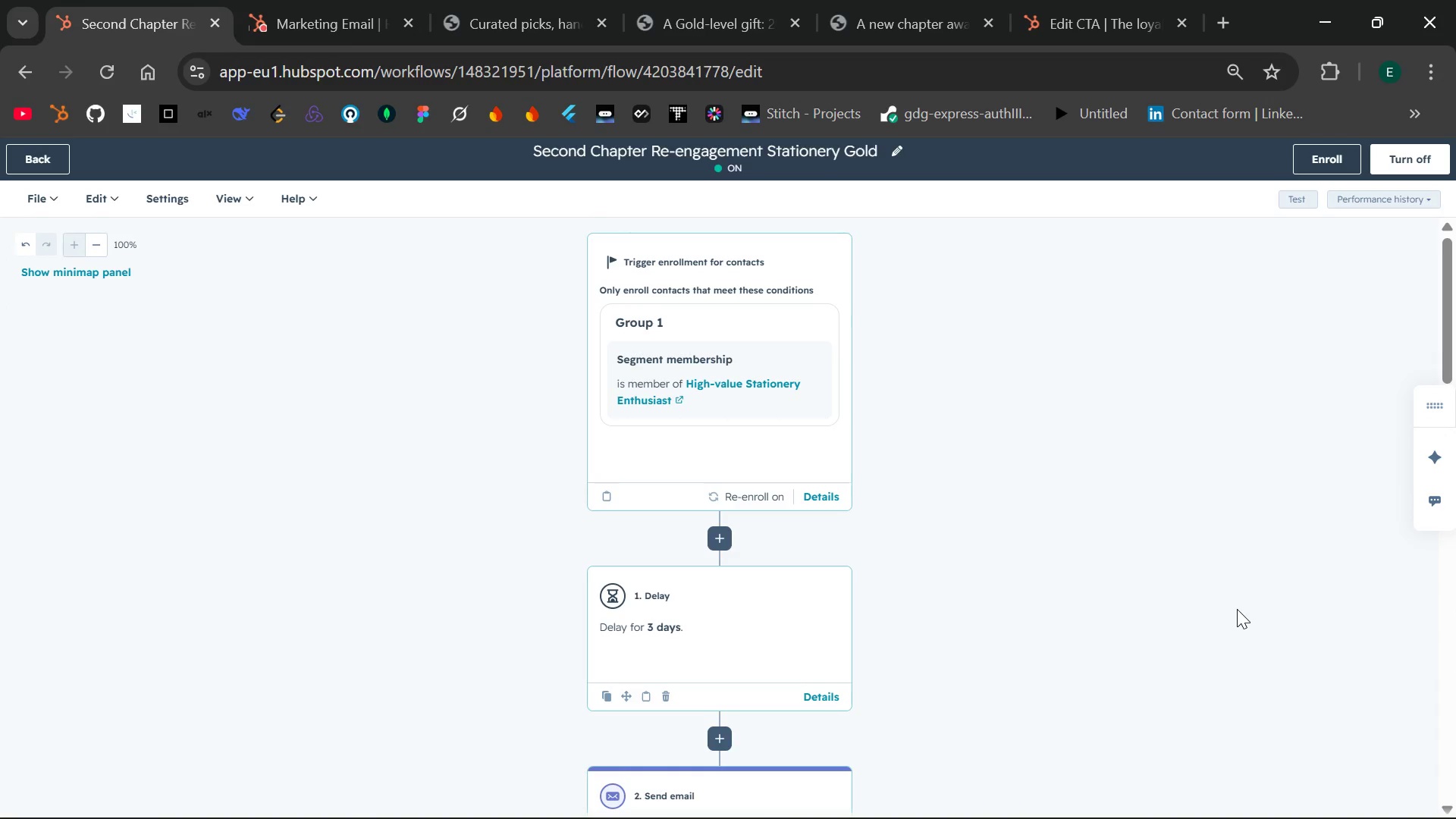 
scroll: coordinate [1237, 609], scroll_direction: down, amount: 1.0
 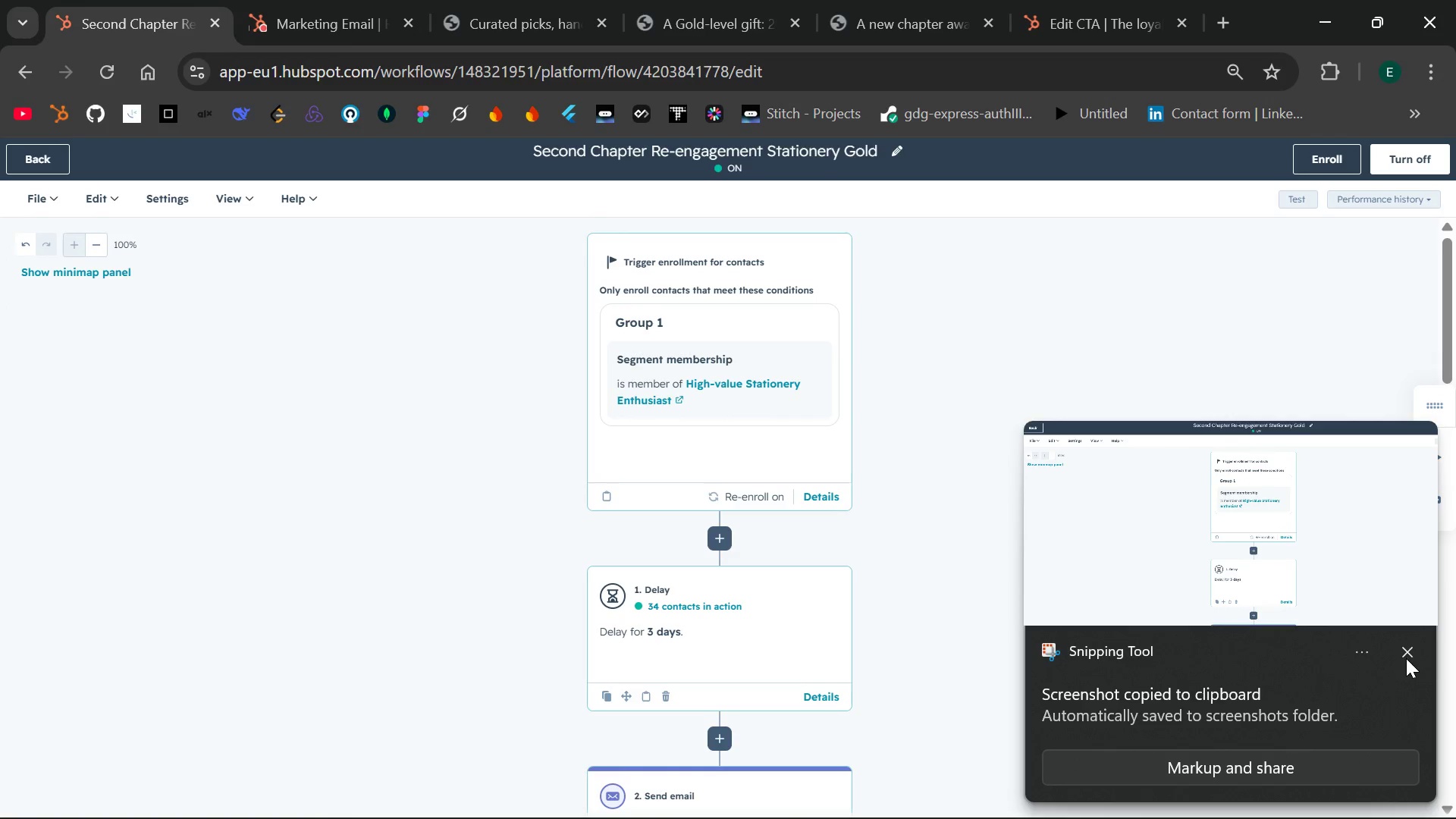 
left_click([1406, 658])
 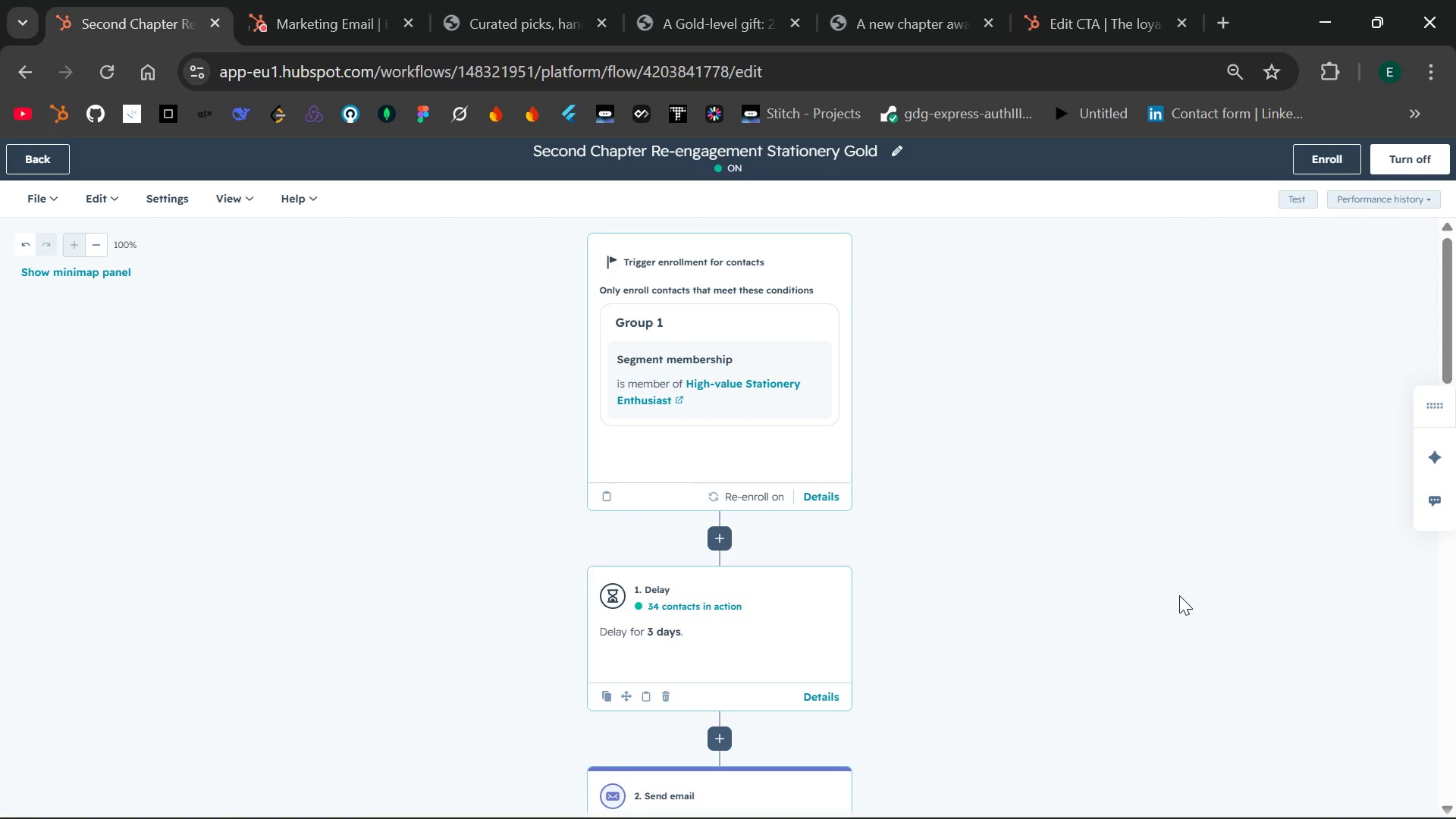 
wait(11.38)
 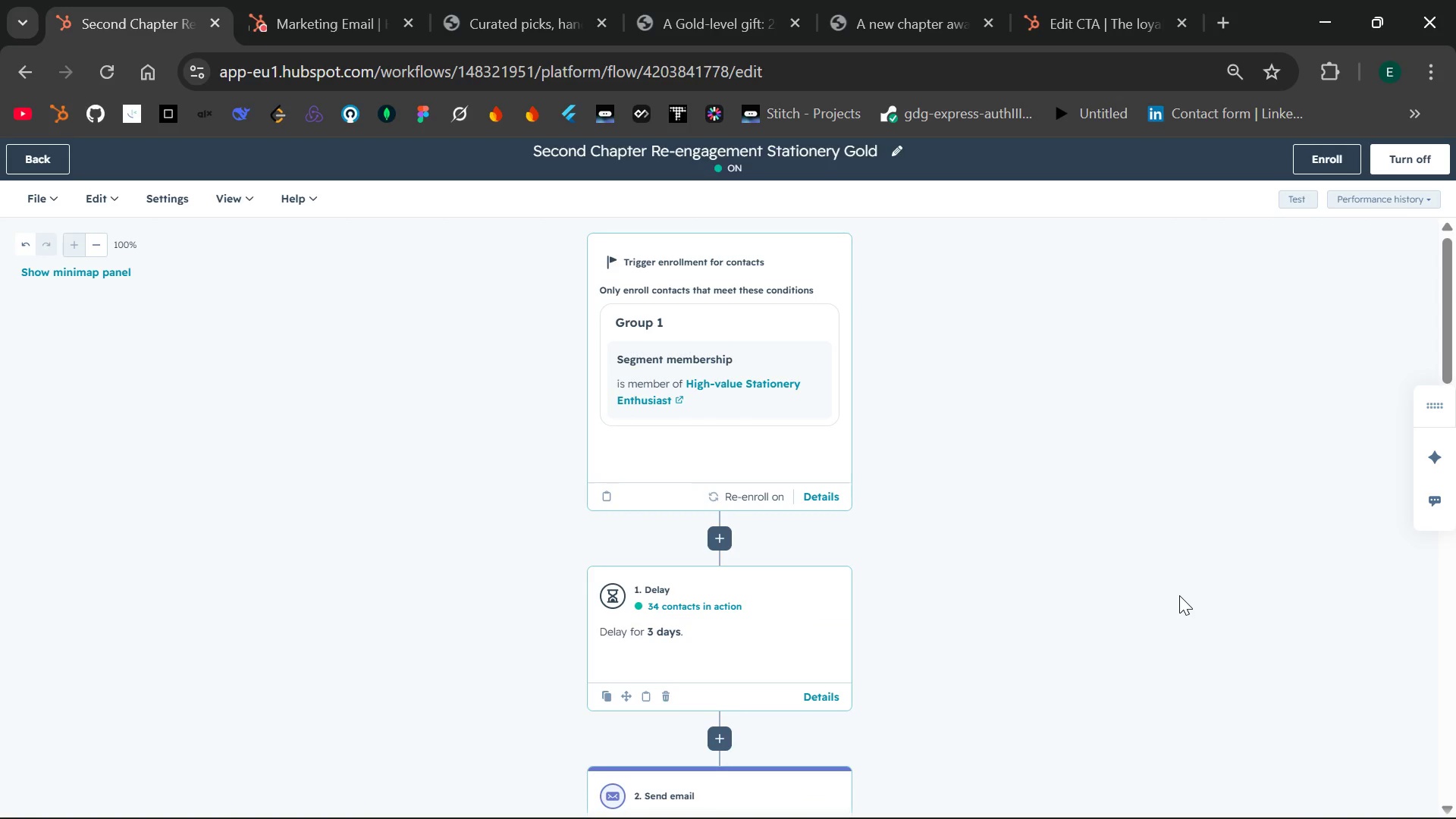 
key(PrintScreen)
 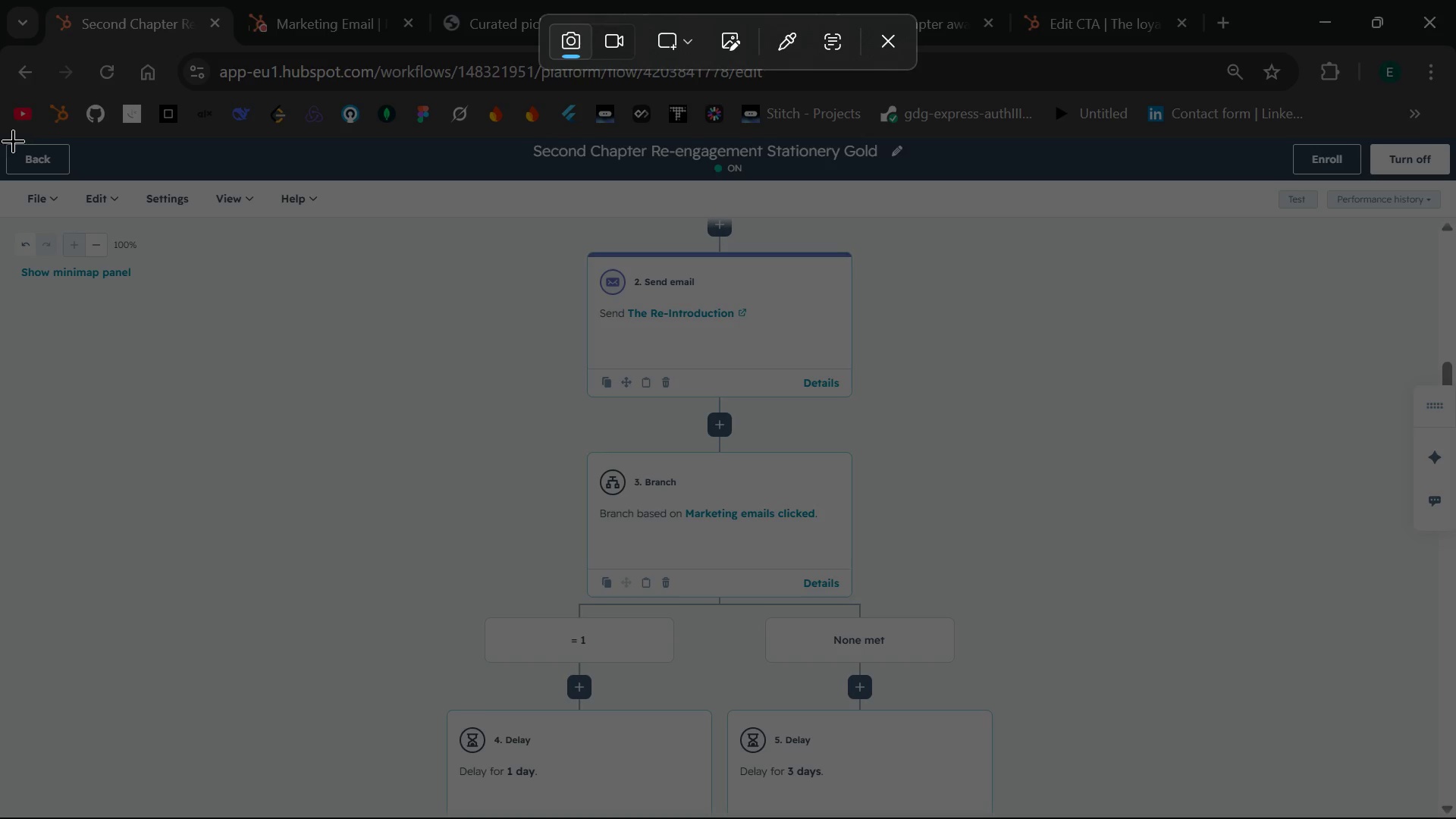 
left_click_drag(start_coordinate=[11, 140], to_coordinate=[1455, 818])
 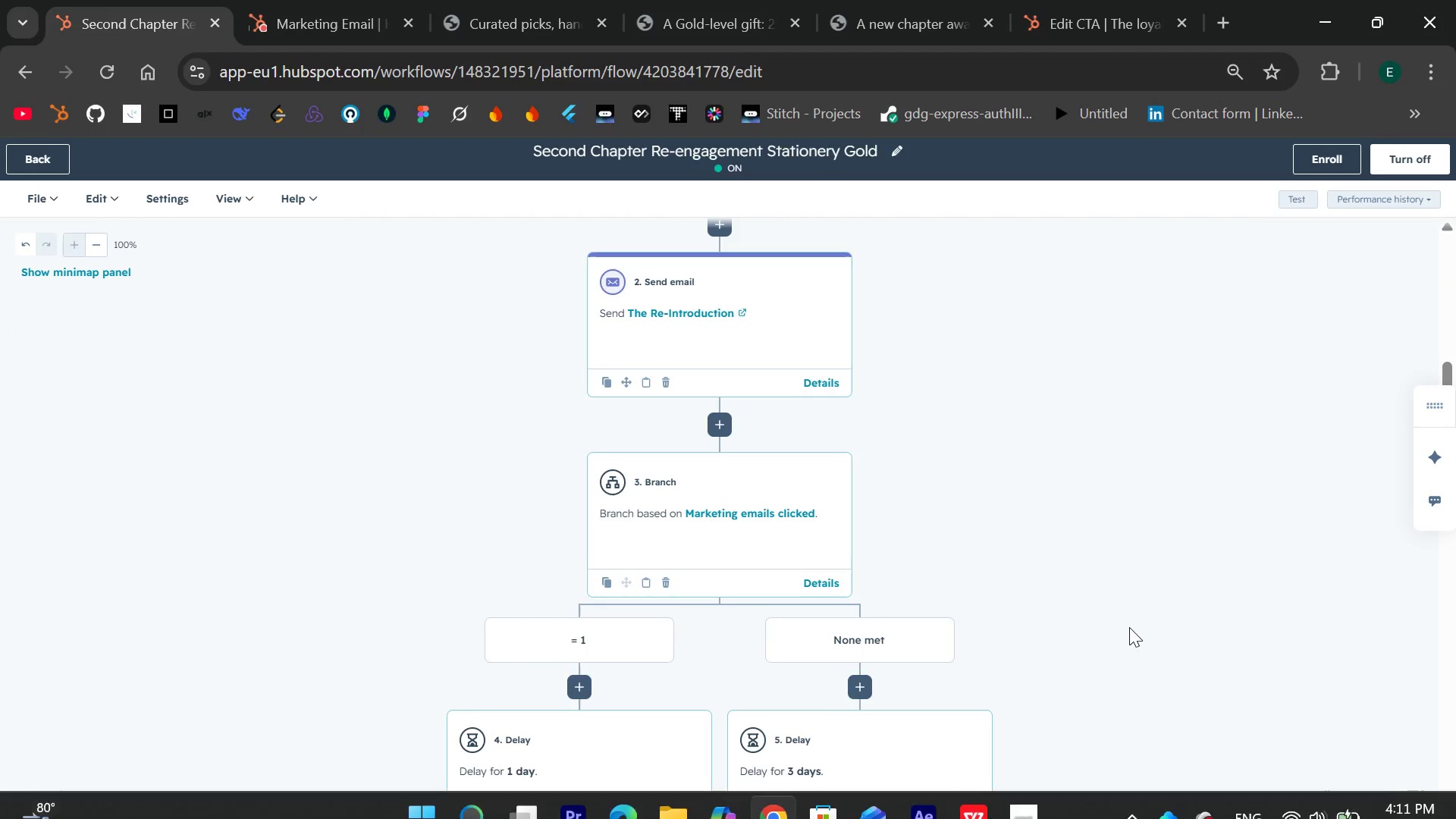 
scroll: coordinate [1129, 627], scroll_direction: down, amount: 2.0
 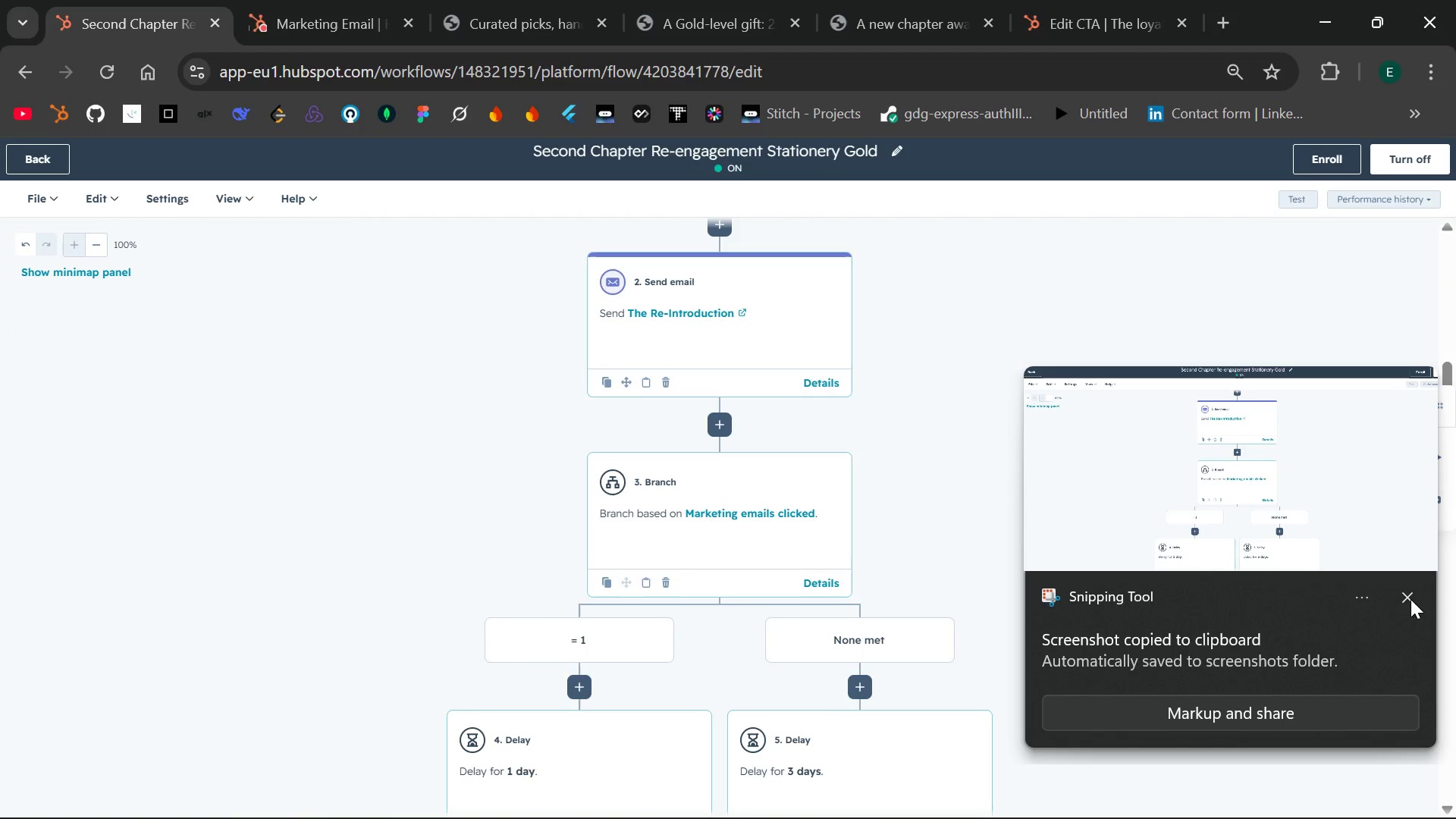 
left_click([1410, 599])
 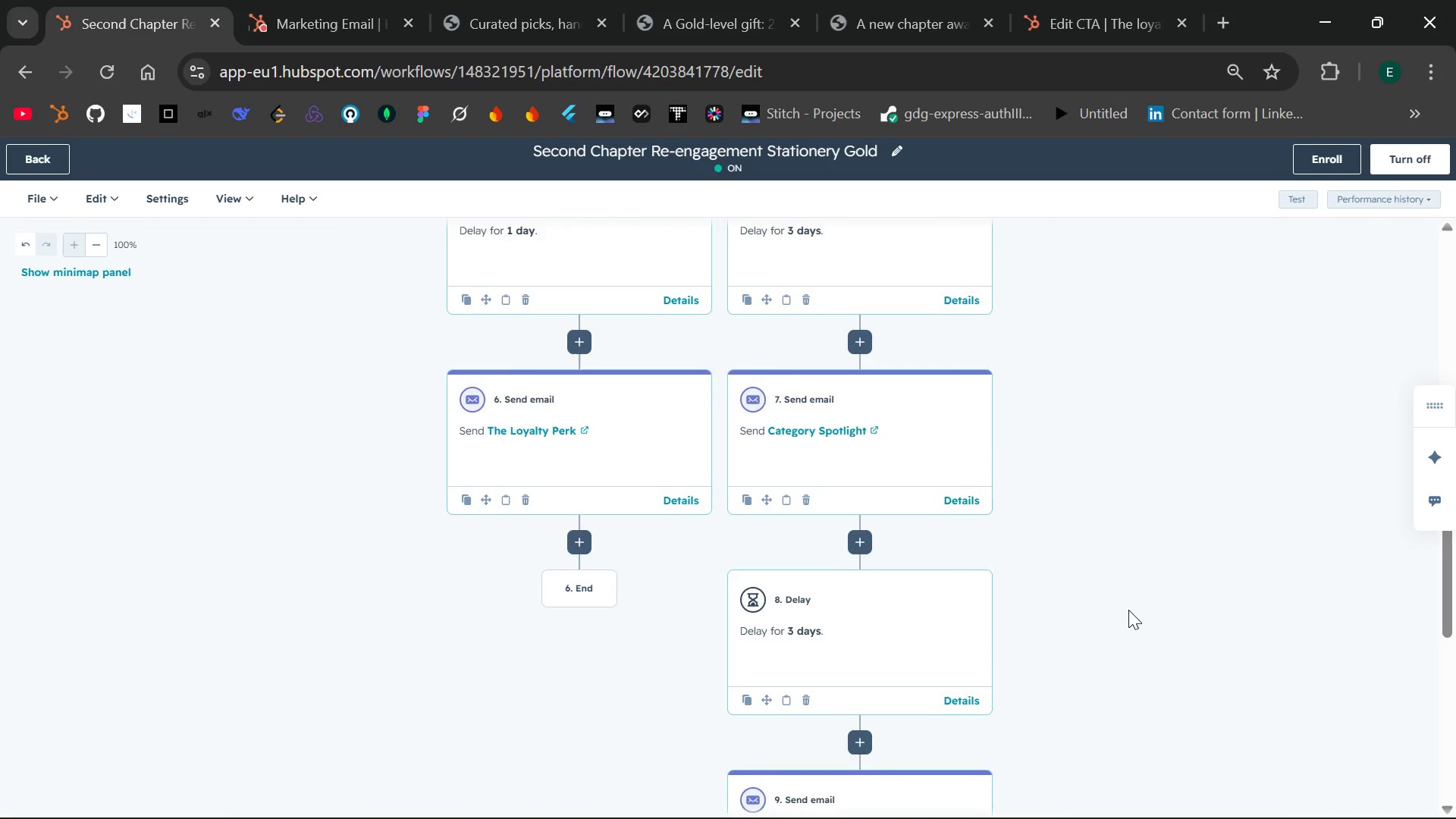 
wait(15.2)
 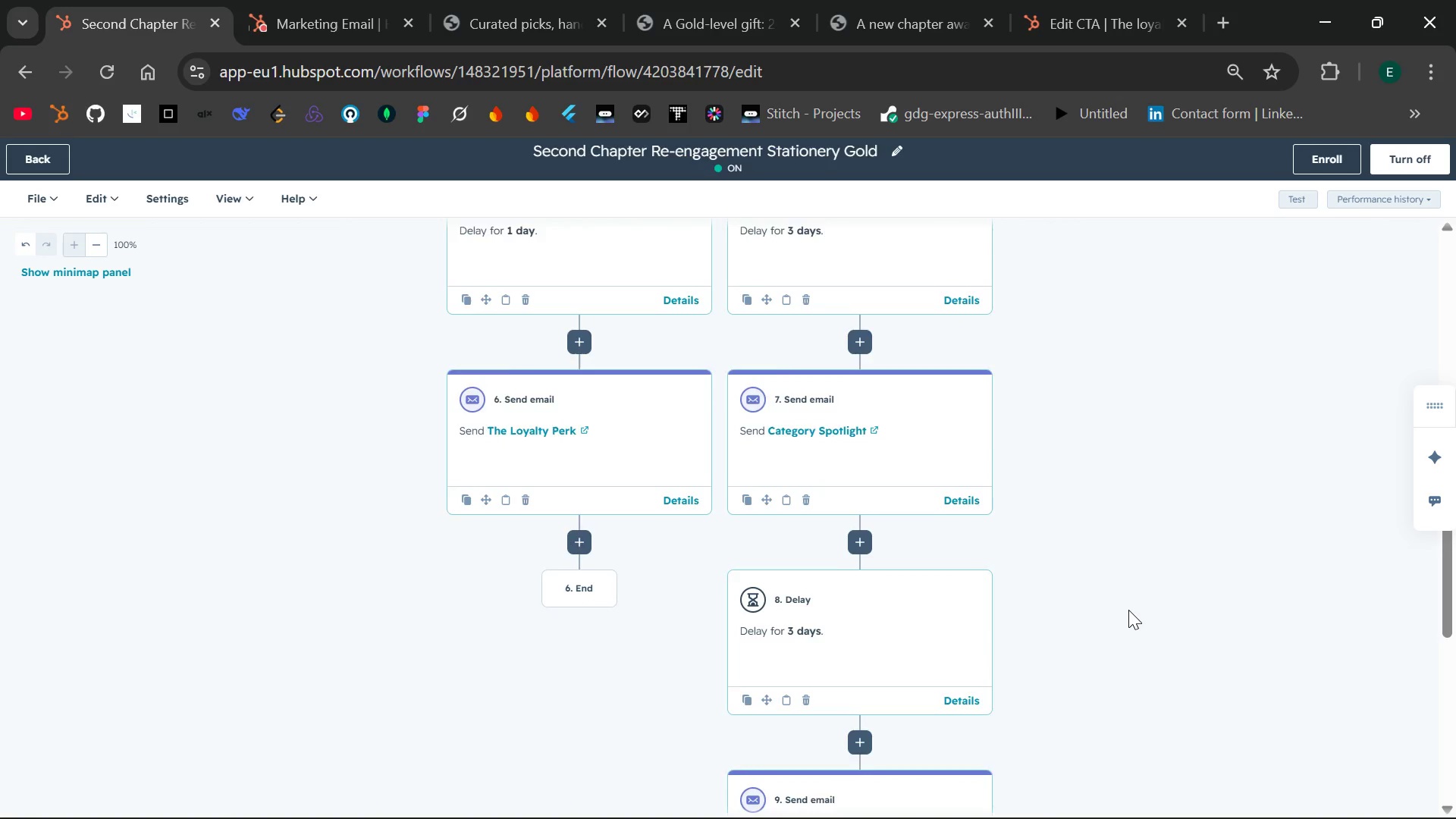 
key(PrintScreen)
 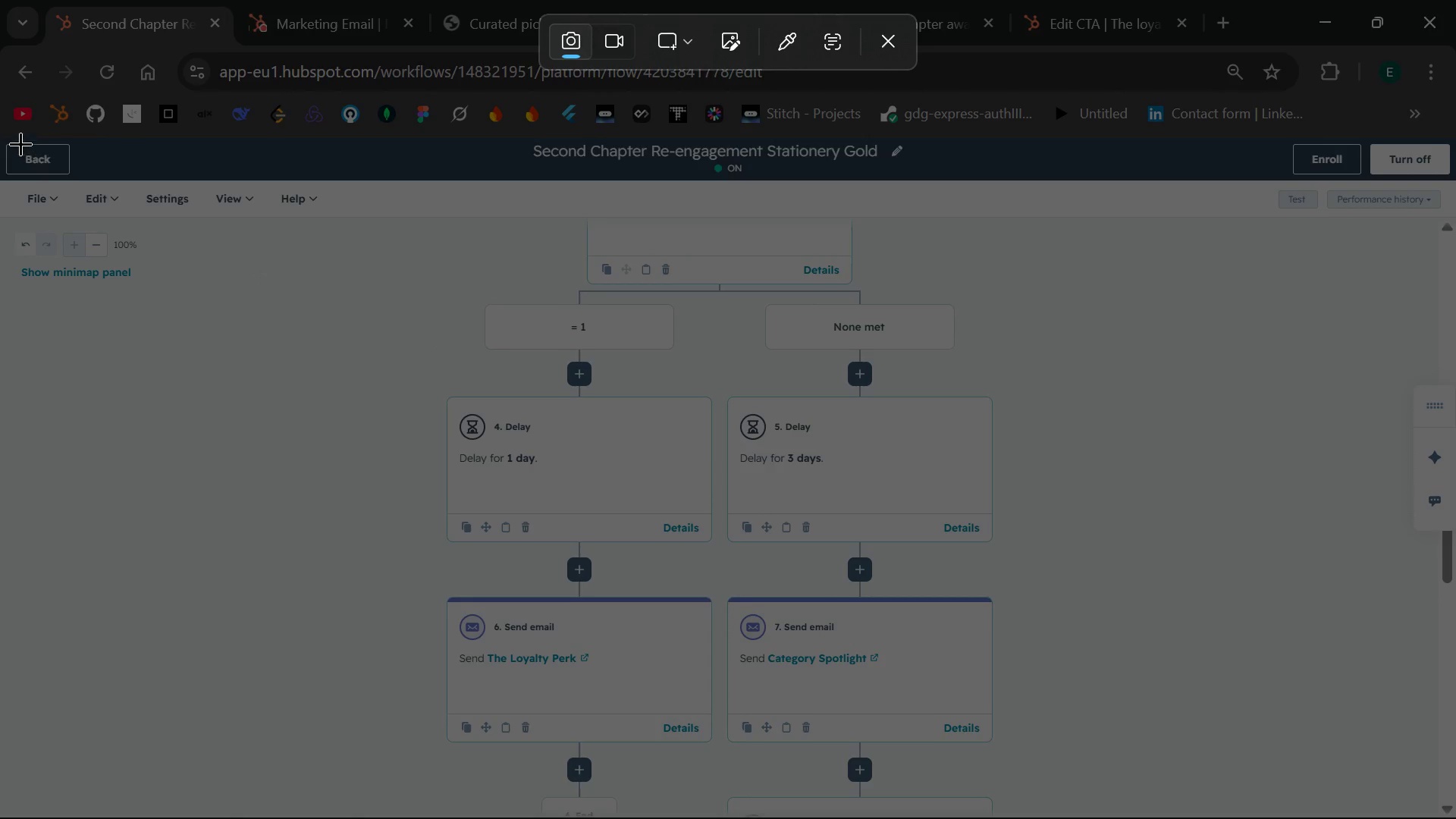 
left_click_drag(start_coordinate=[2, 140], to_coordinate=[1455, 818])
 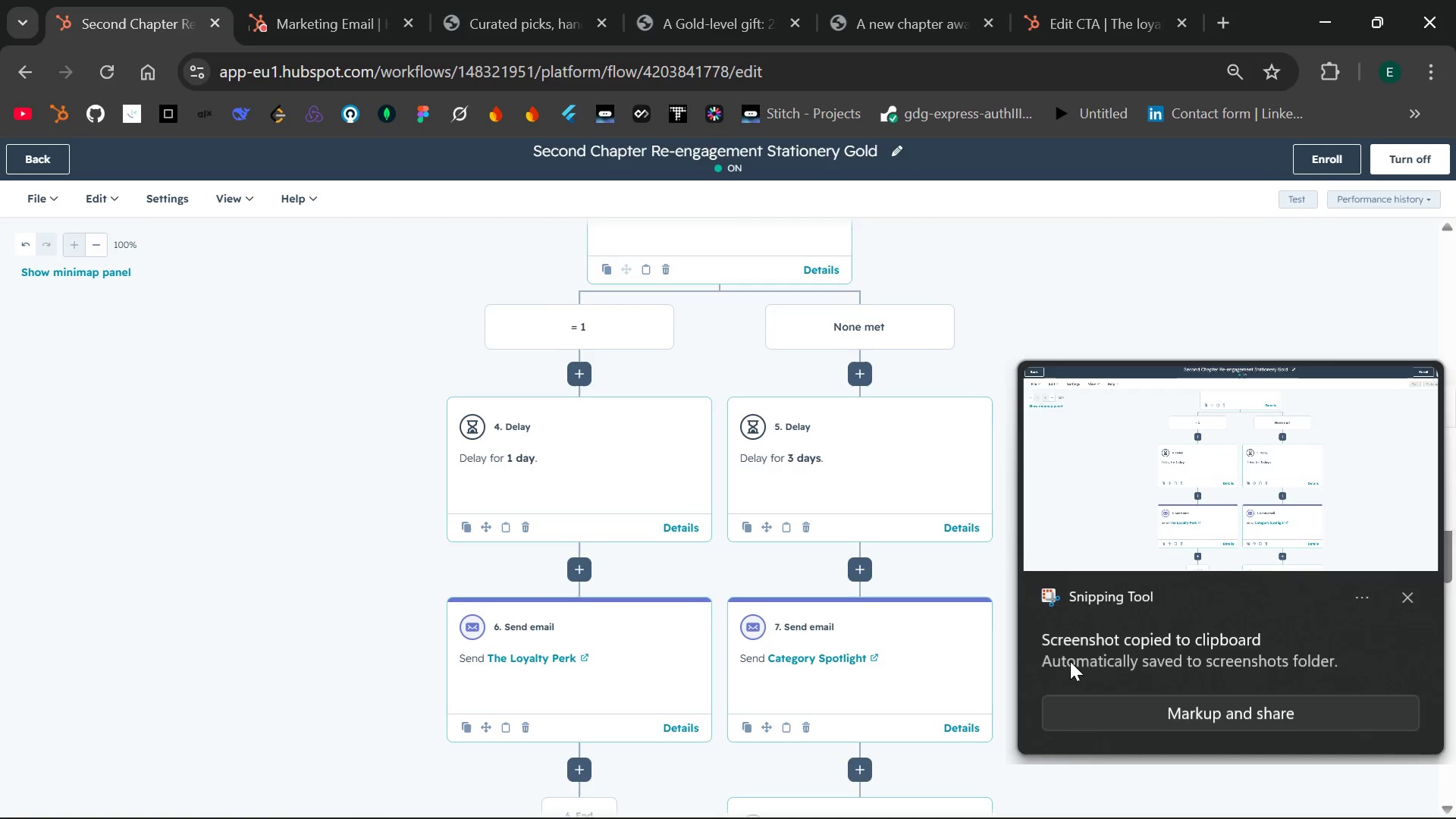 
scroll: coordinate [1070, 661], scroll_direction: none, amount: 0.0
 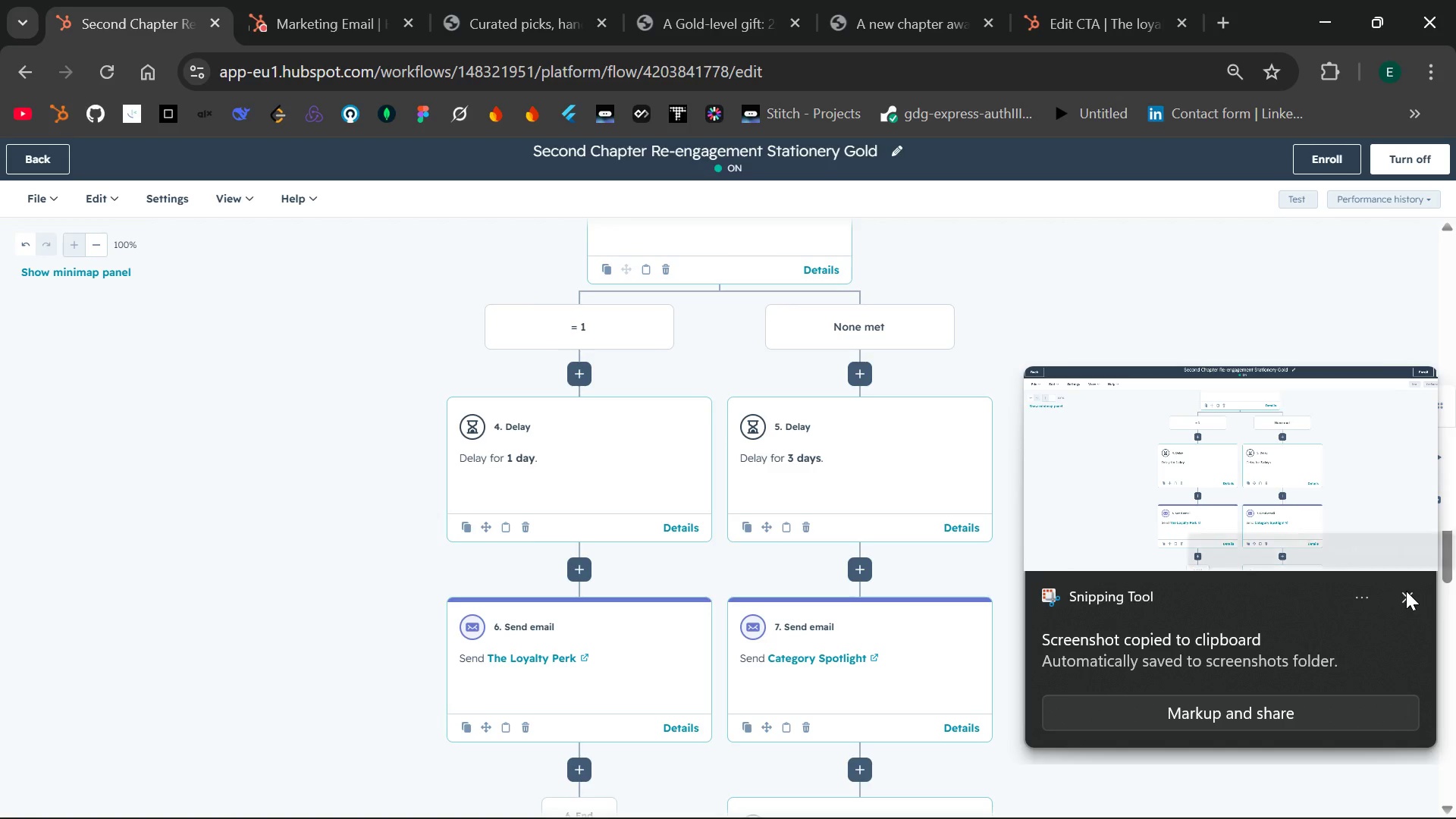 
left_click([1406, 591])
 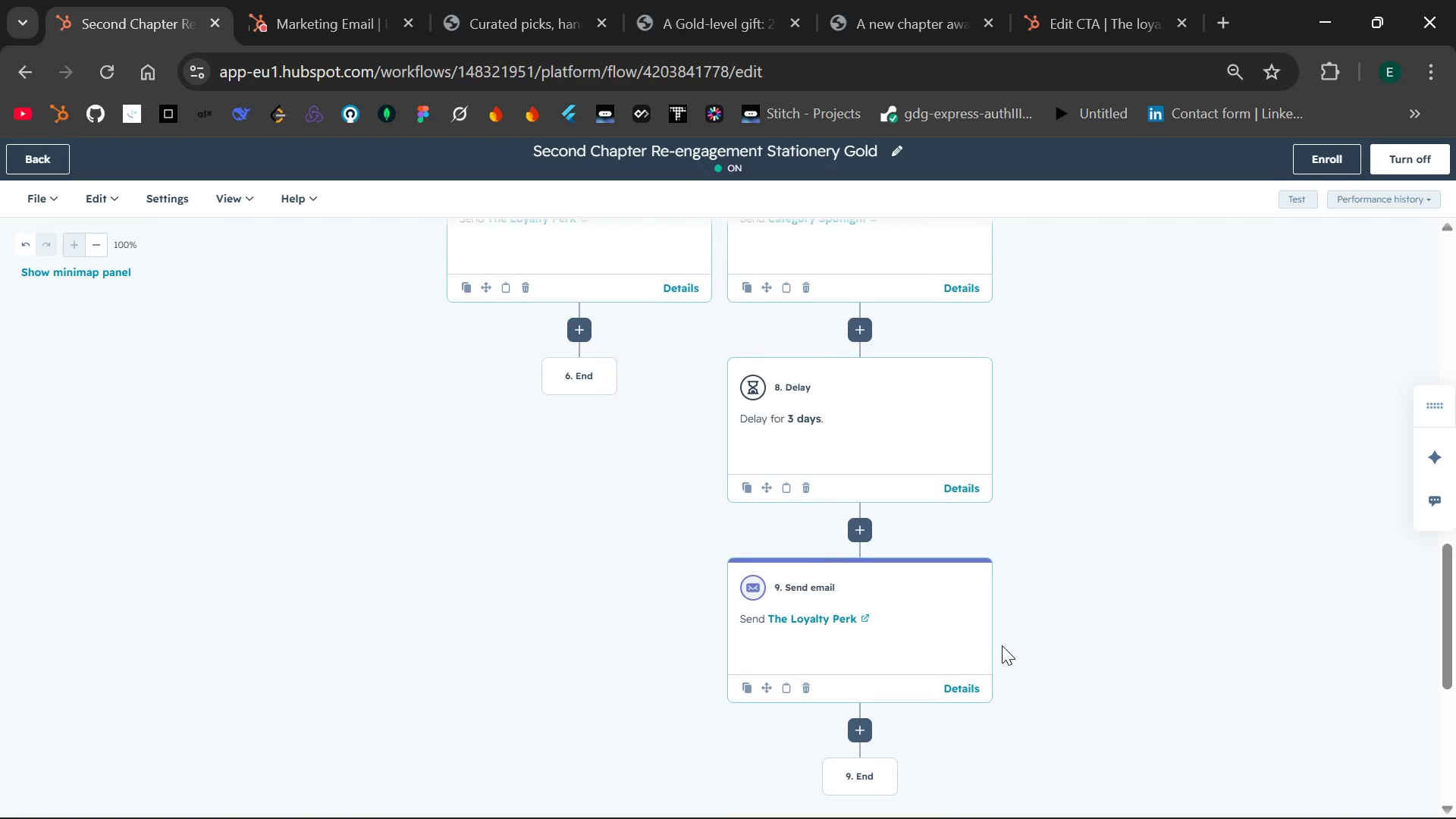 
wait(6.33)
 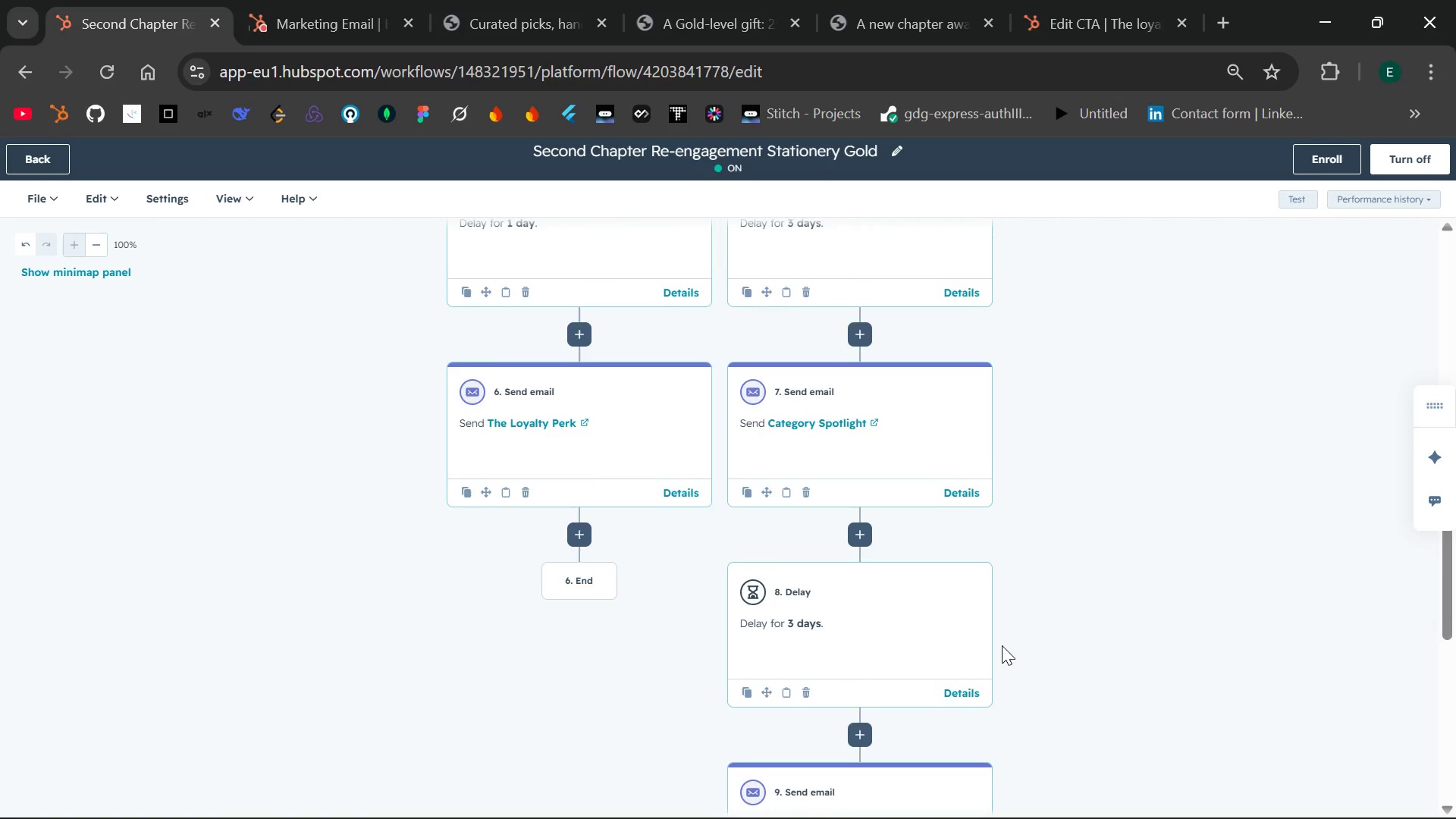 
key(PrintScreen)
 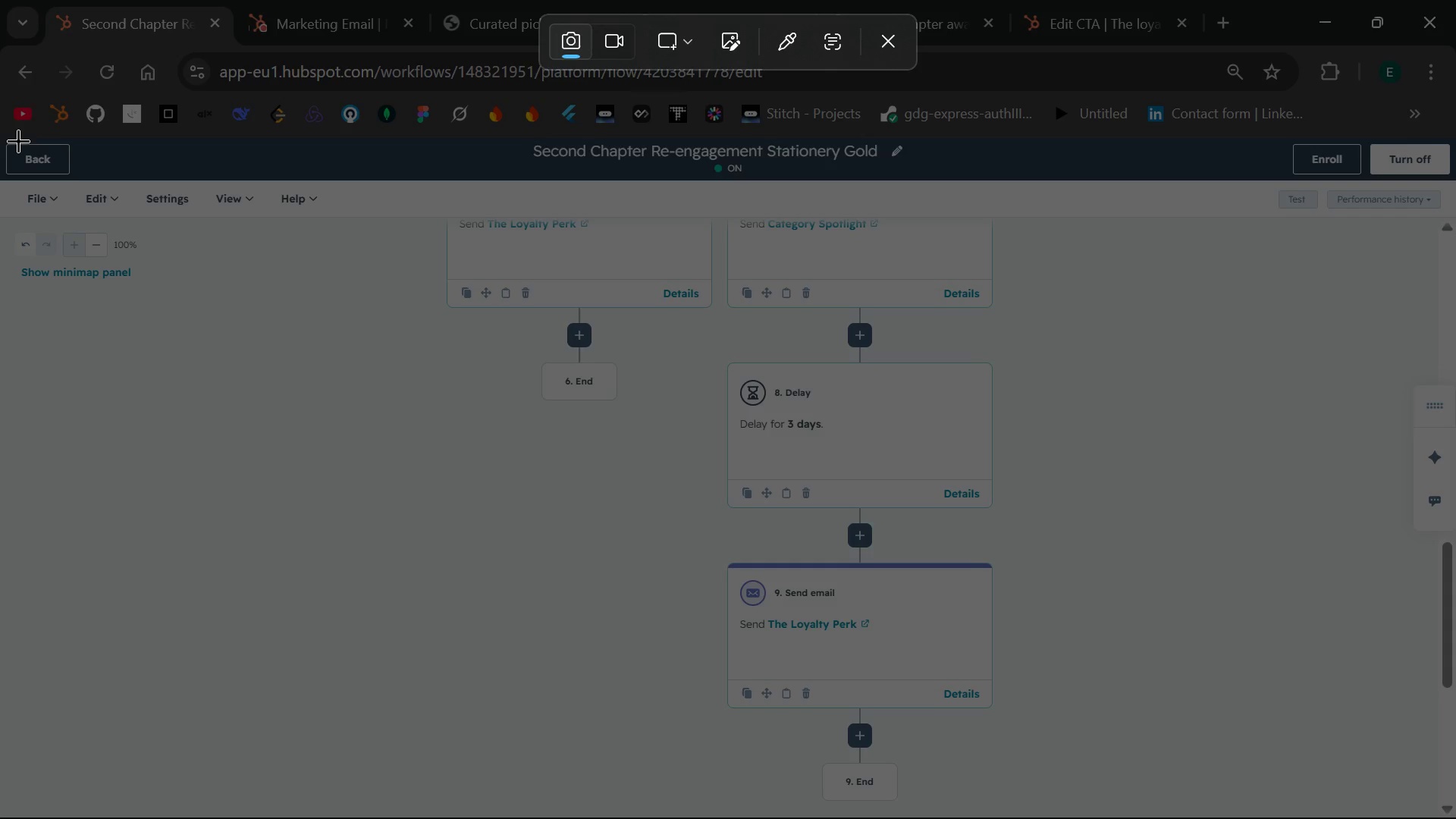 
left_click_drag(start_coordinate=[8, 141], to_coordinate=[1455, 808])
 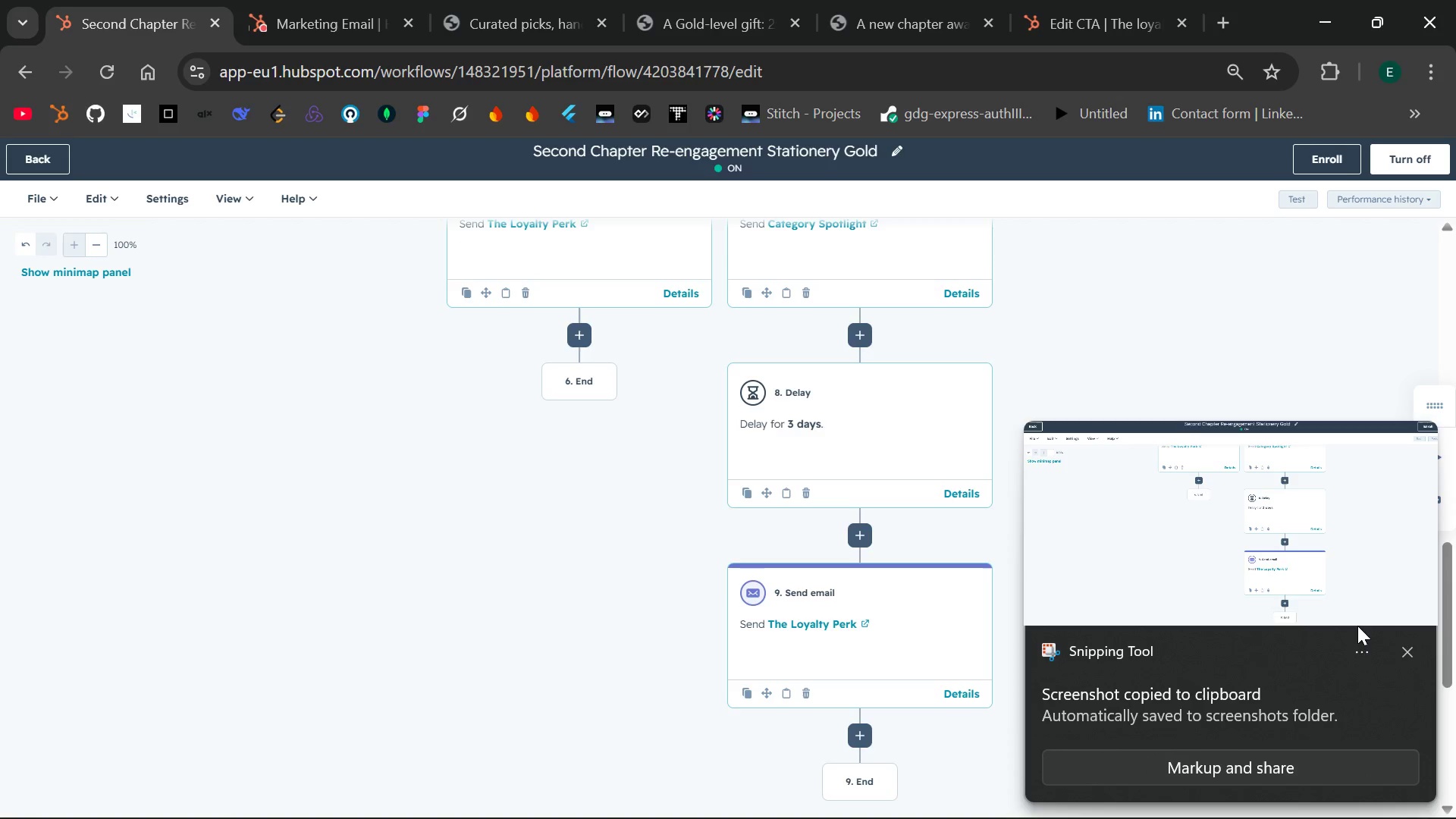 
wait(6.19)
 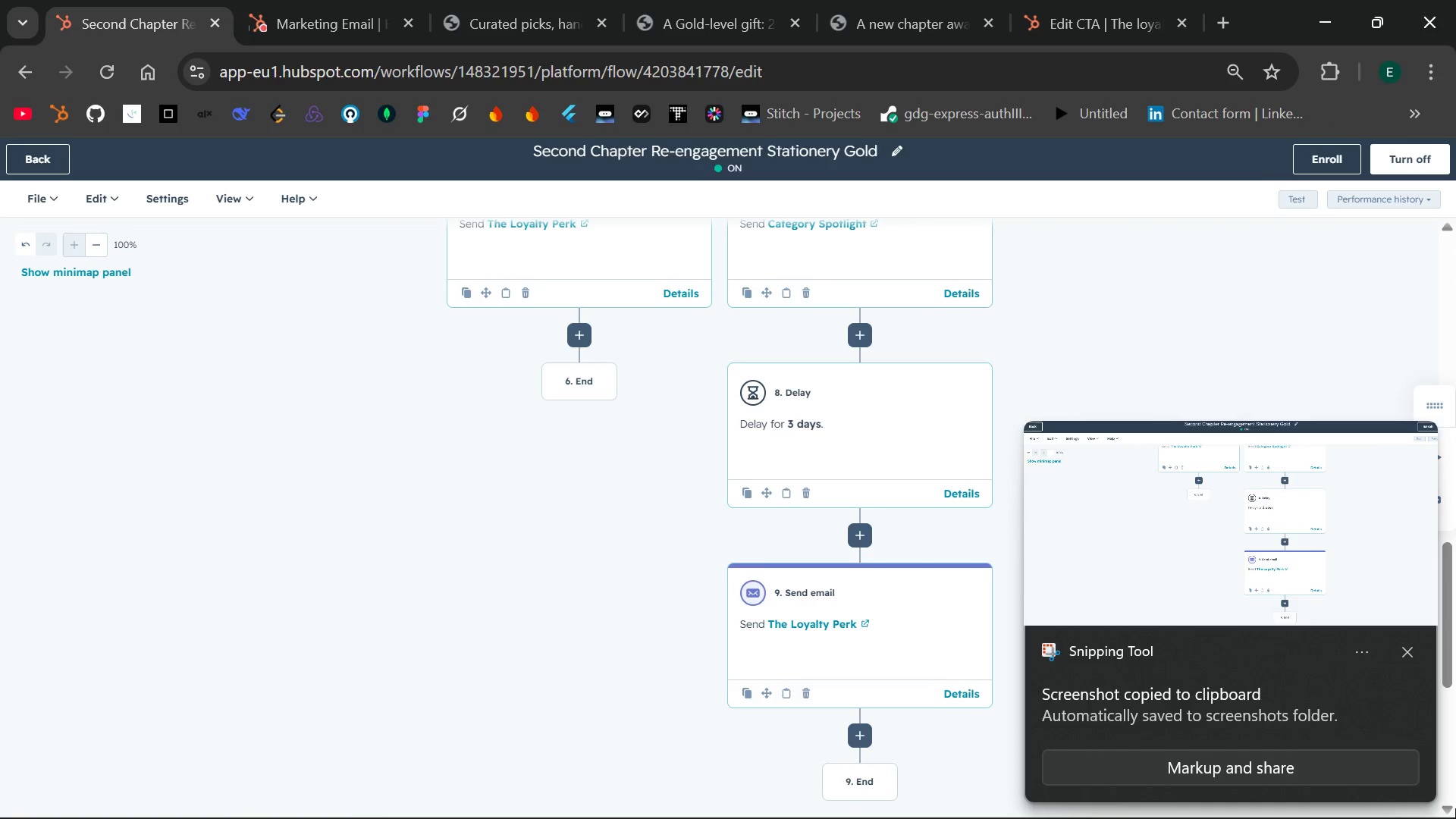 
left_click([1411, 650])
 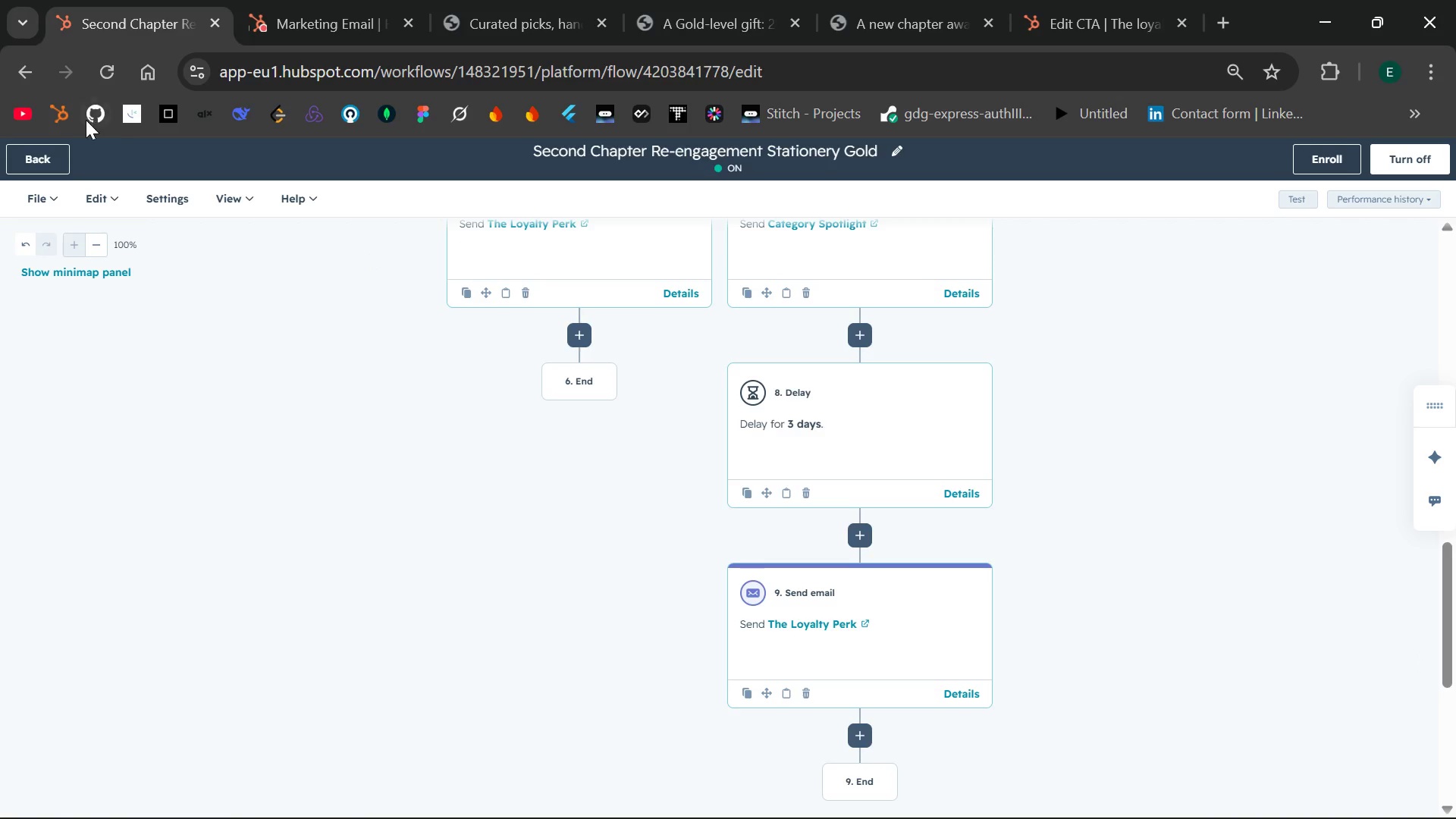 
left_click([35, 152])
 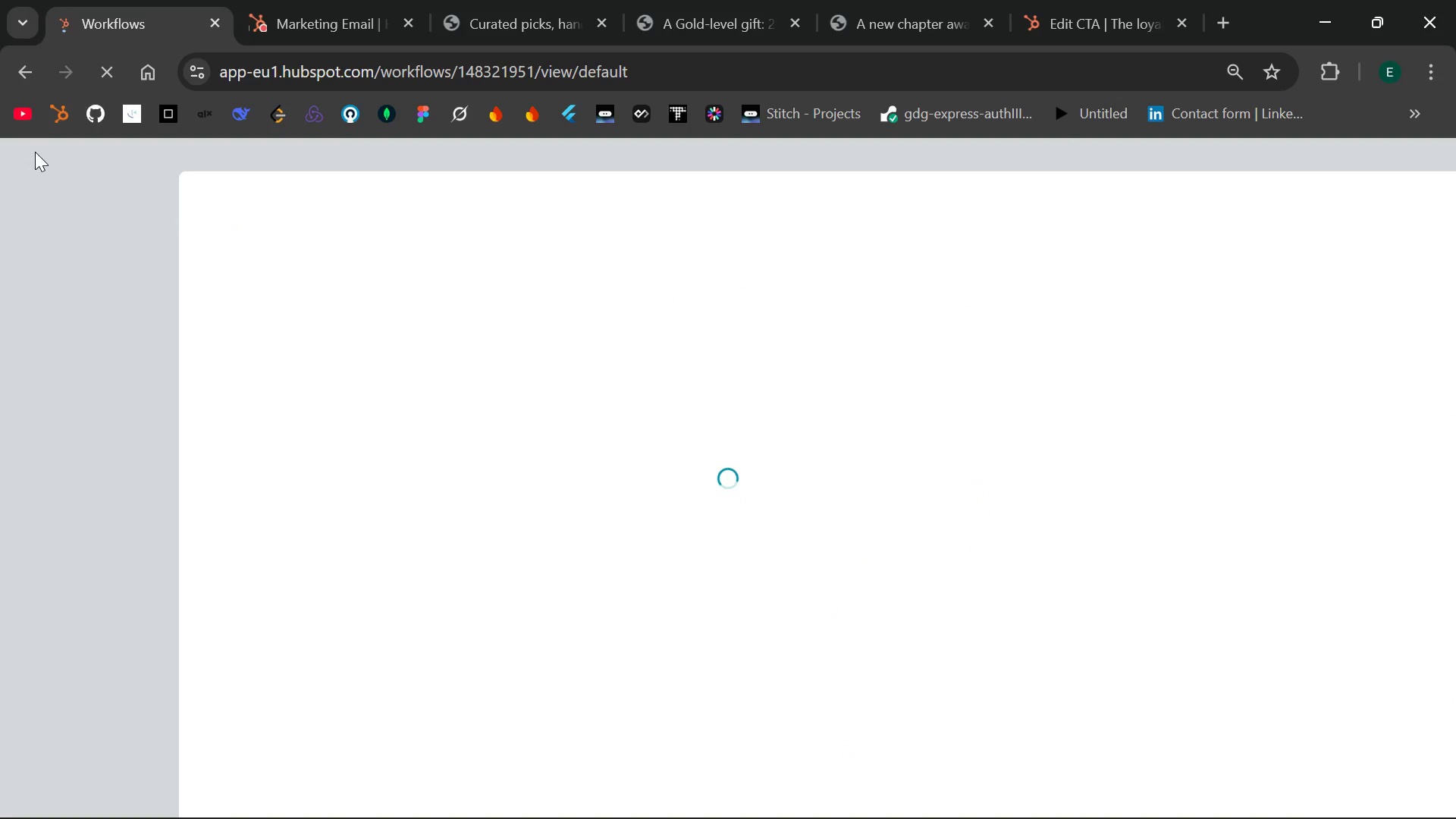 
mouse_move([358, 322])
 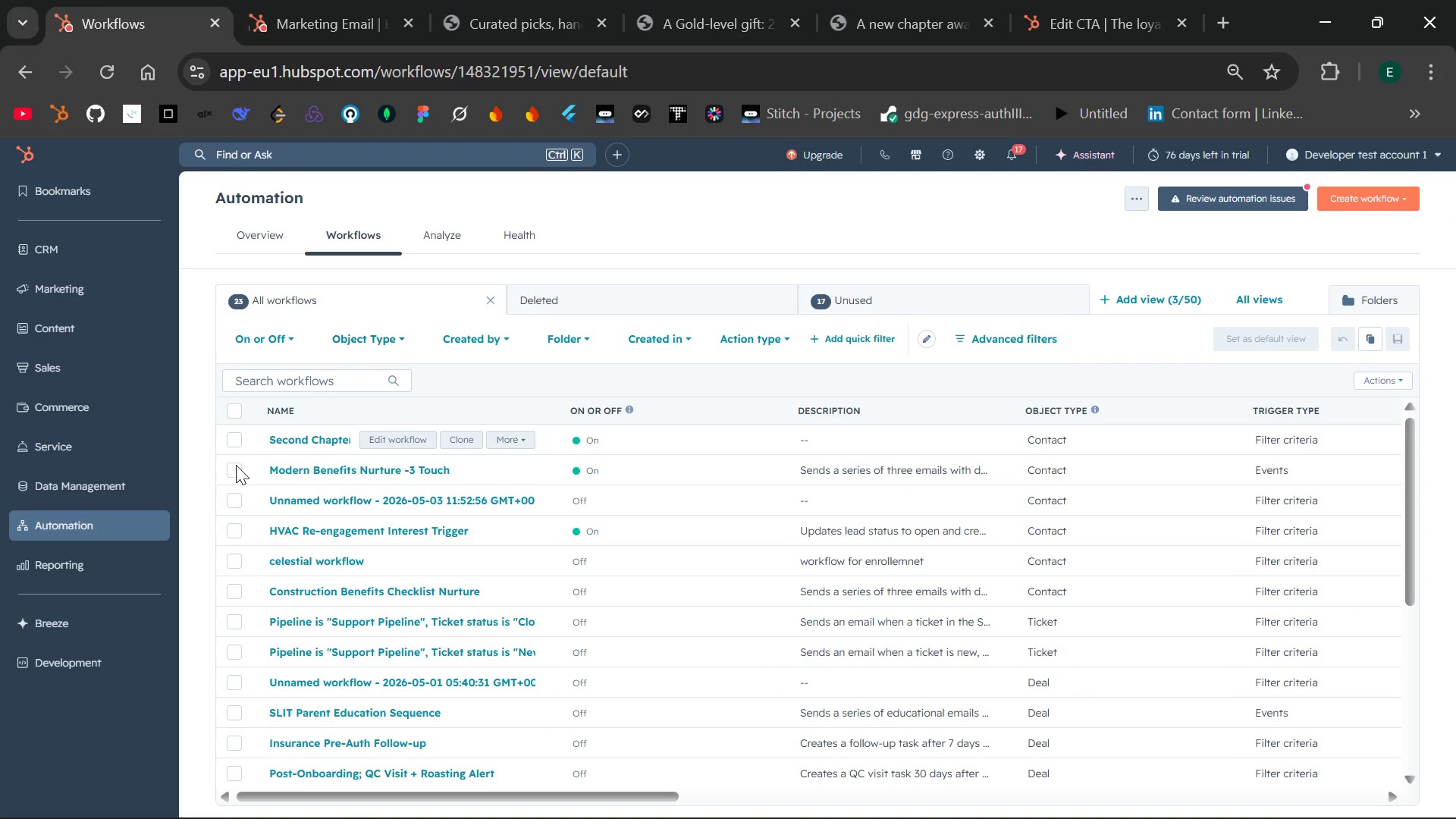 
mouse_move([221, 475])